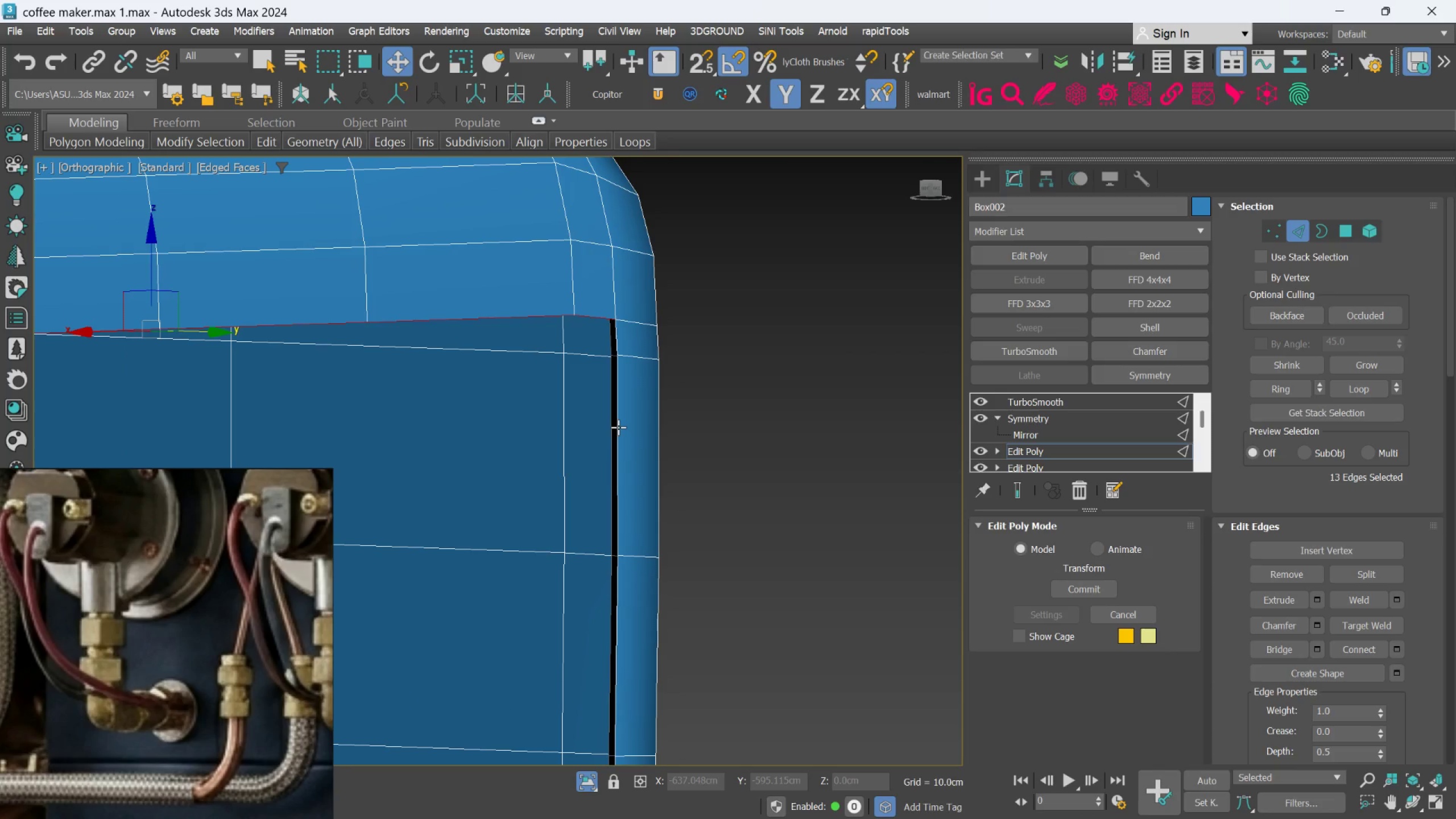 
key(Control+Z)
 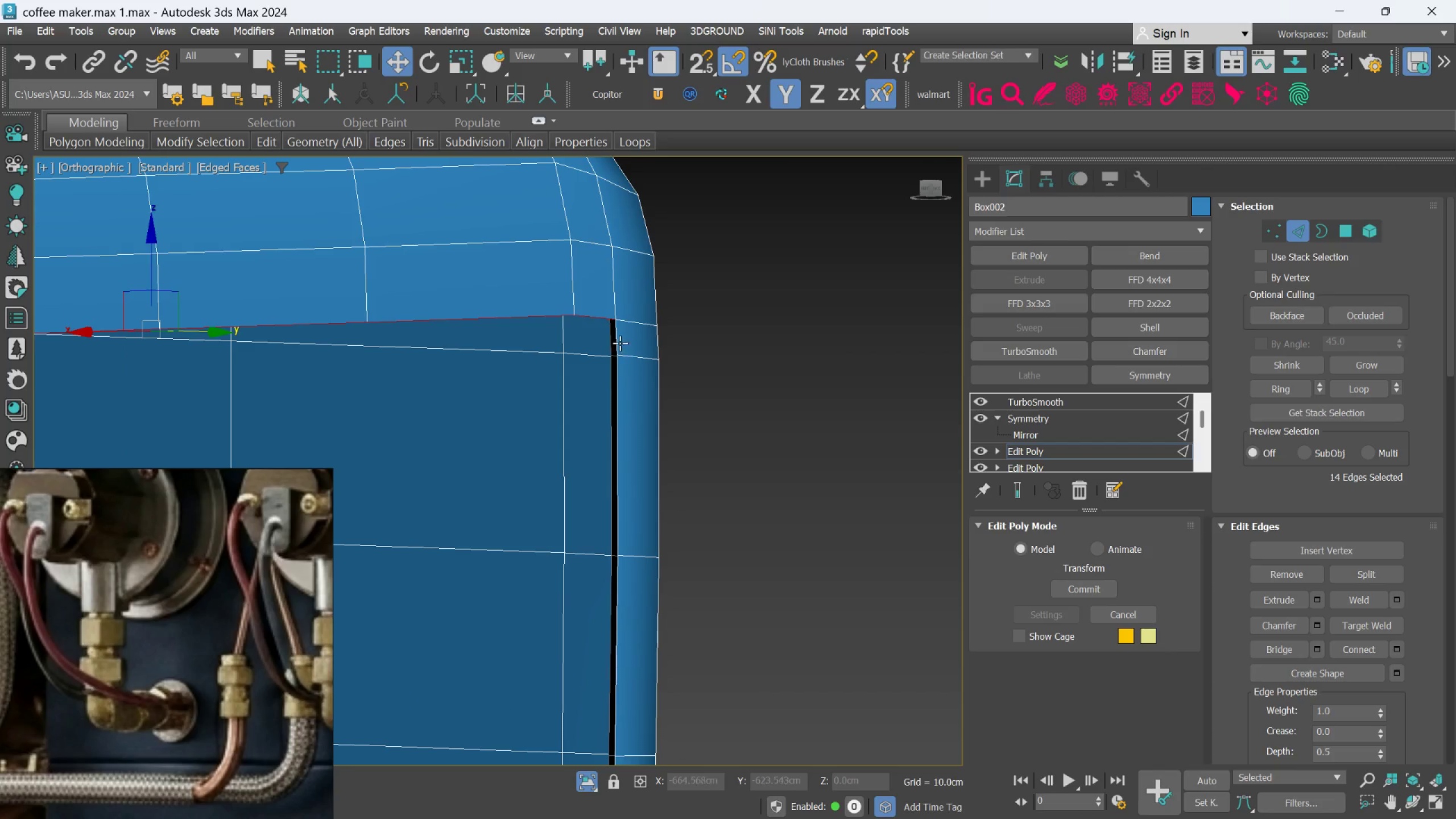 
scroll: coordinate [619, 340], scroll_direction: up, amount: 3.0
 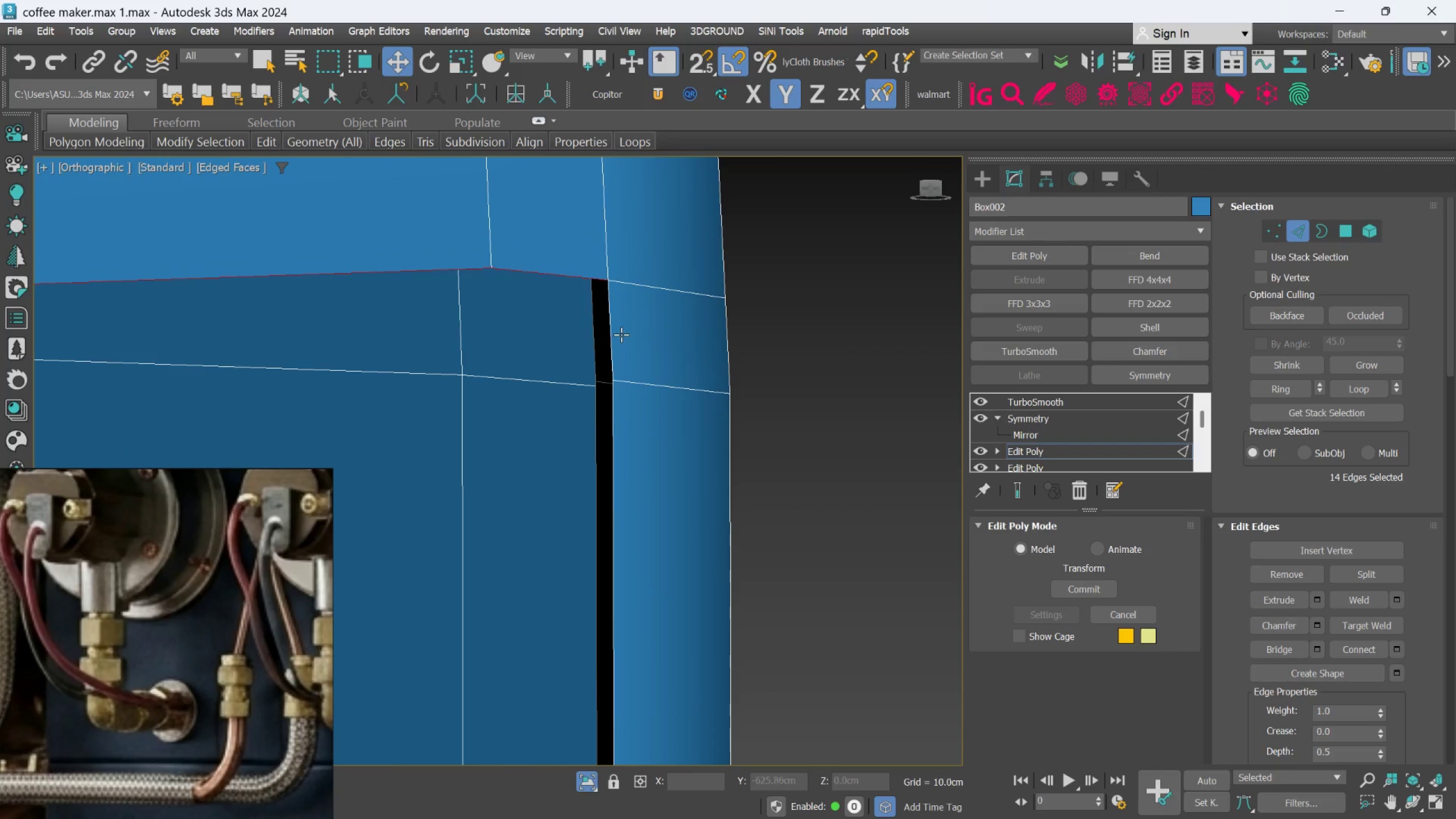 
hold_key(key=ControlLeft, duration=1.72)
left_click([614, 332])
 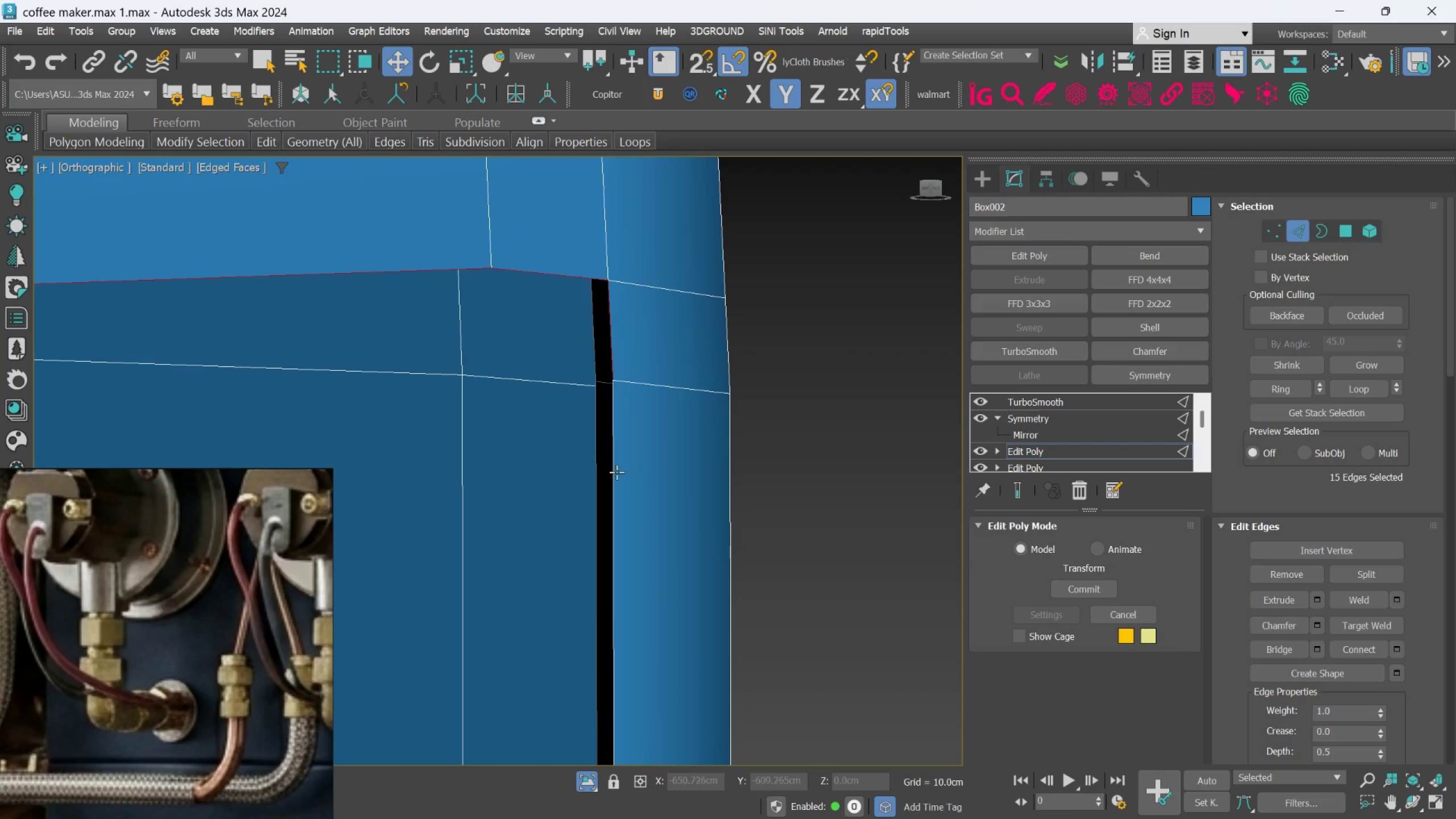 
left_click([612, 476])
 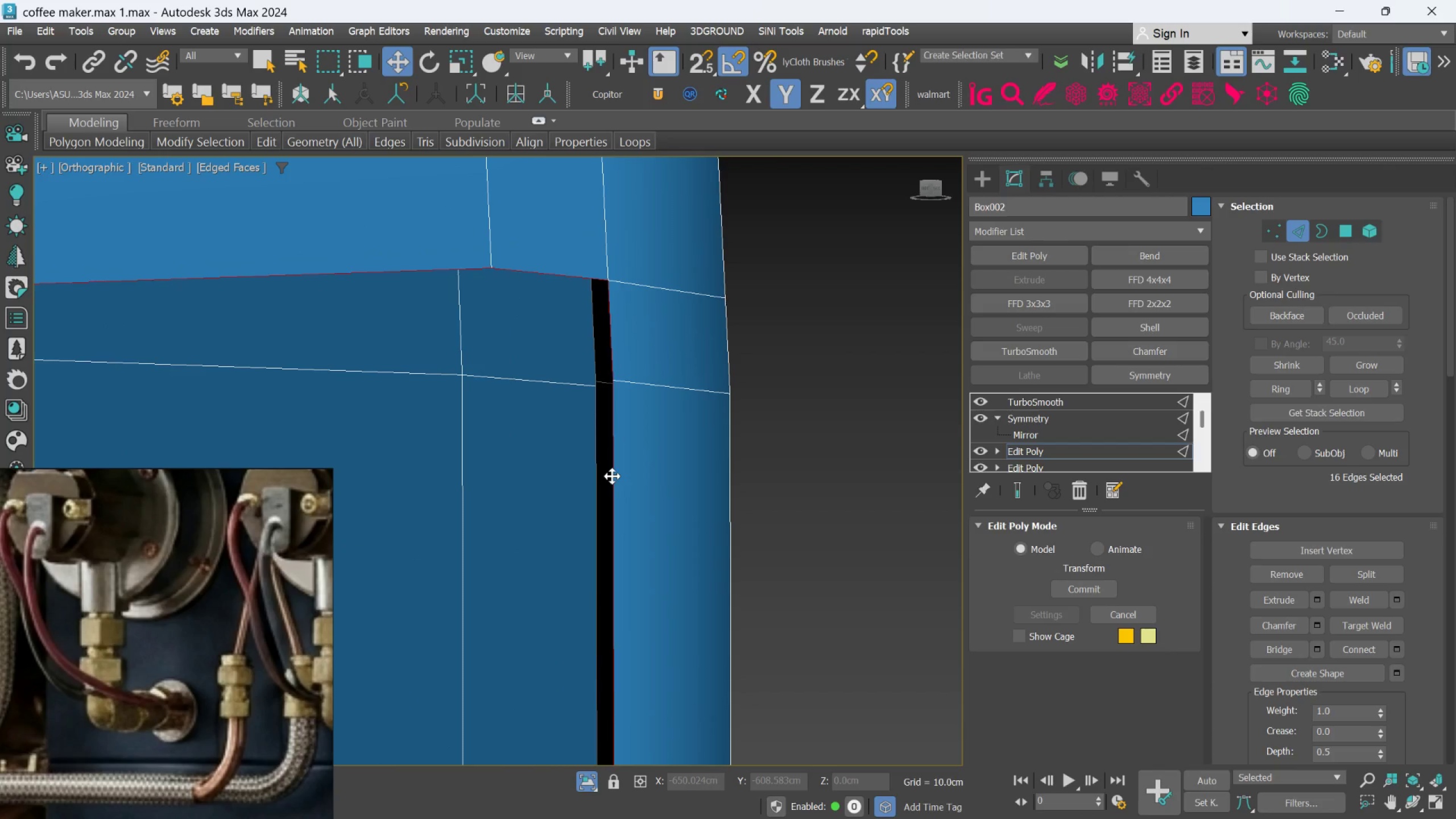 
scroll: coordinate [621, 510], scroll_direction: down, amount: 3.0
 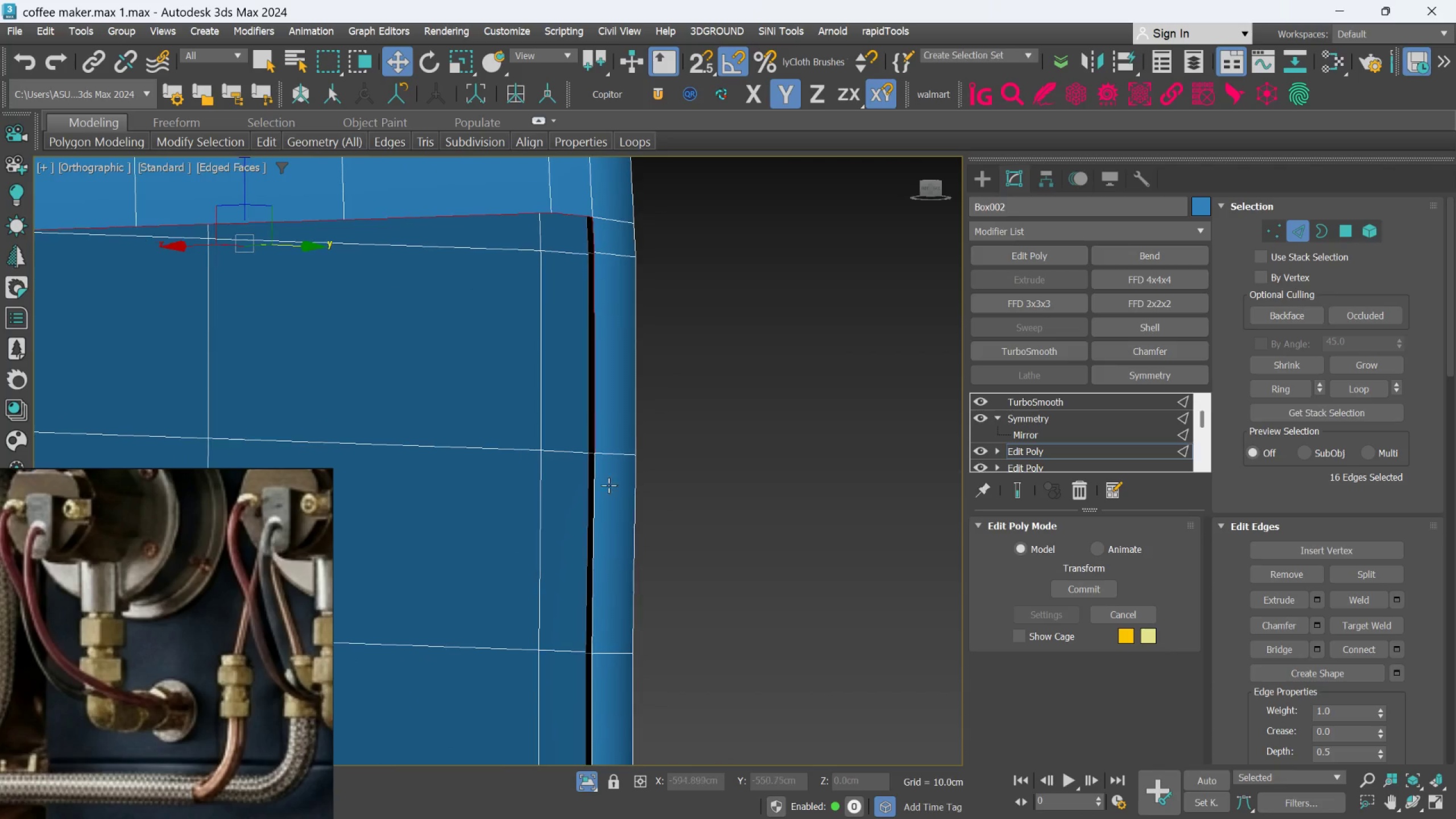 
hold_key(key=ControlLeft, duration=0.56)
left_click([602, 513])
 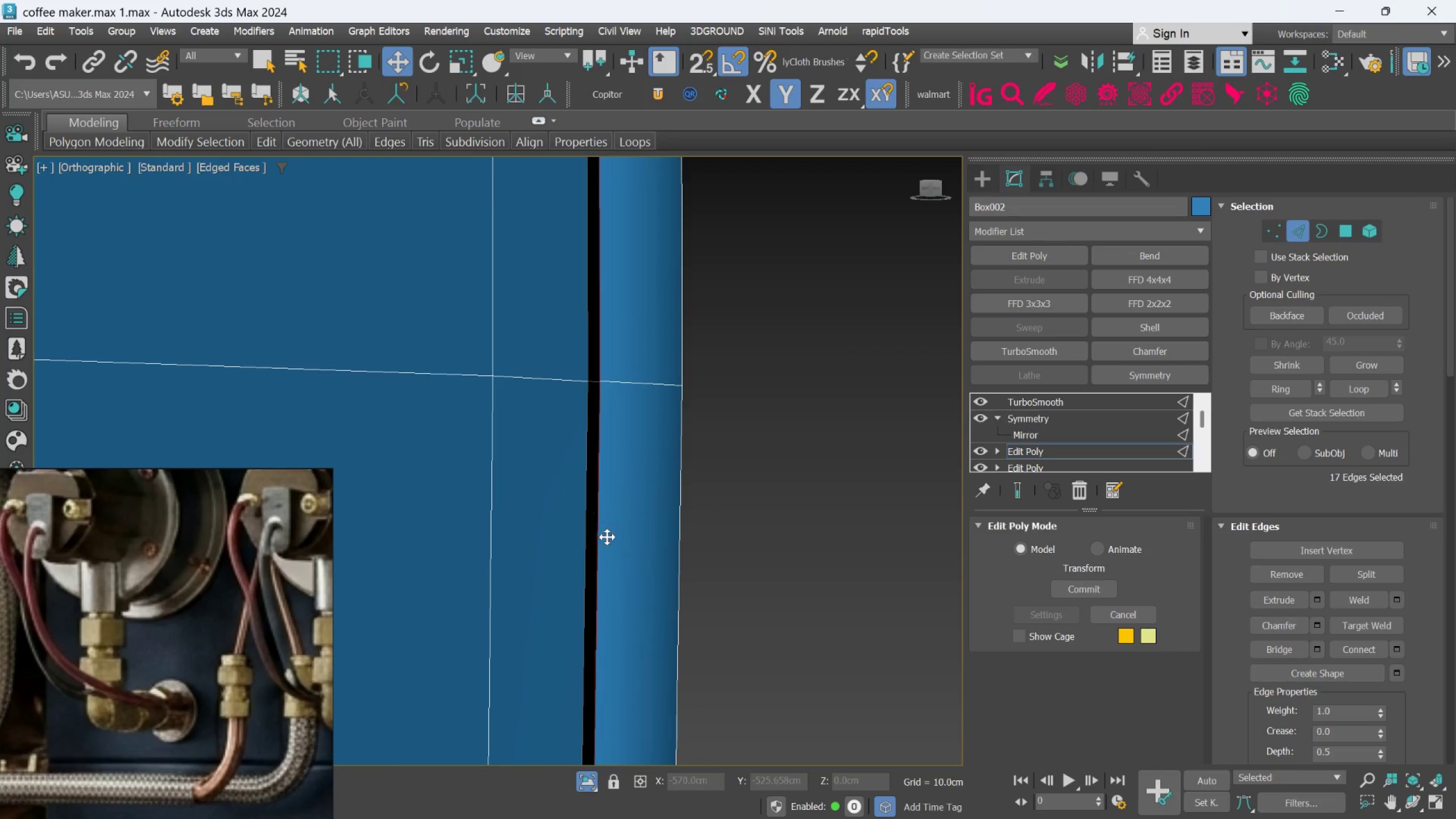 
scroll: coordinate [589, 524], scroll_direction: up, amount: 2.0
 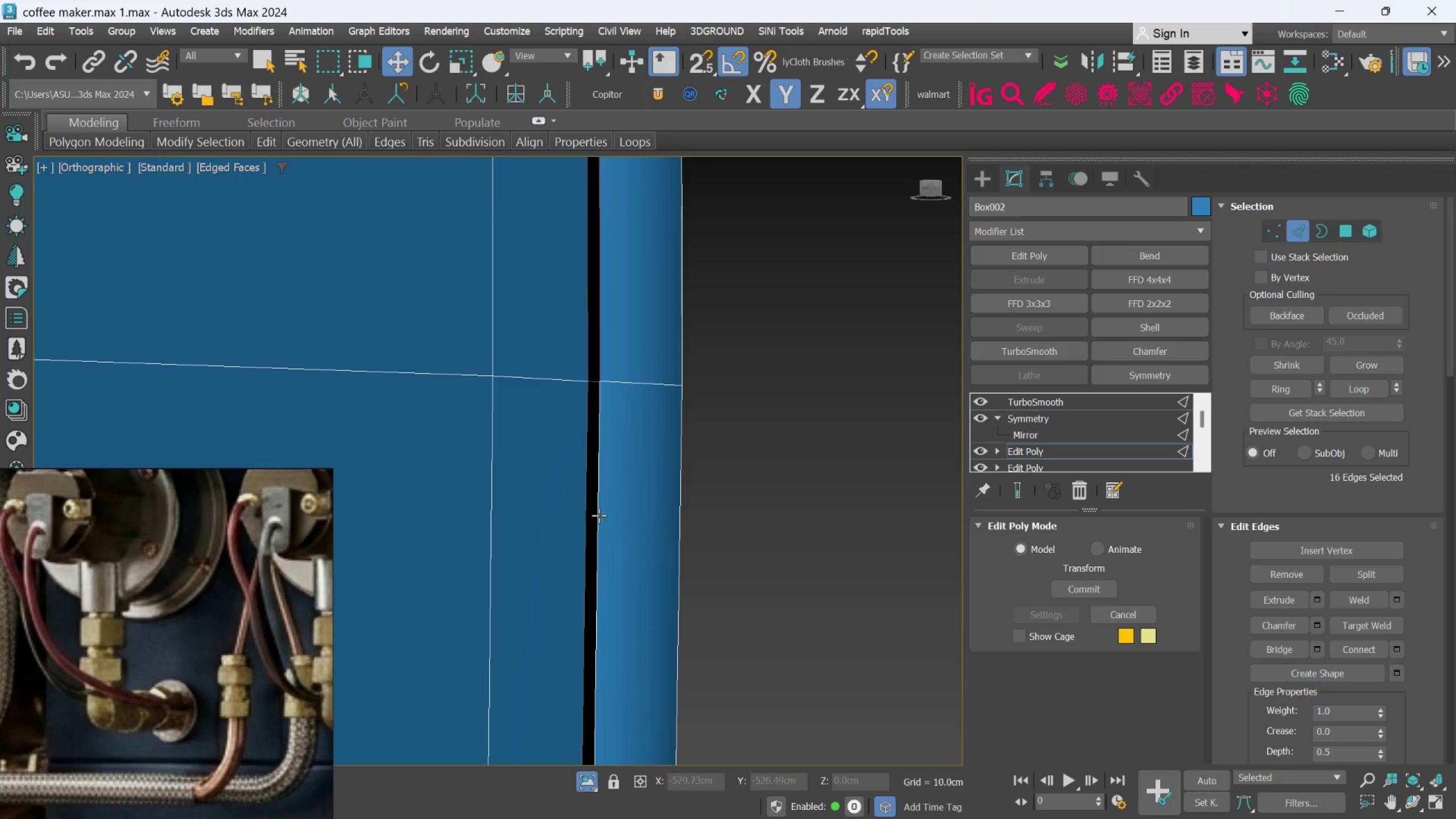 
scroll: coordinate [623, 585], scroll_direction: down, amount: 2.0
 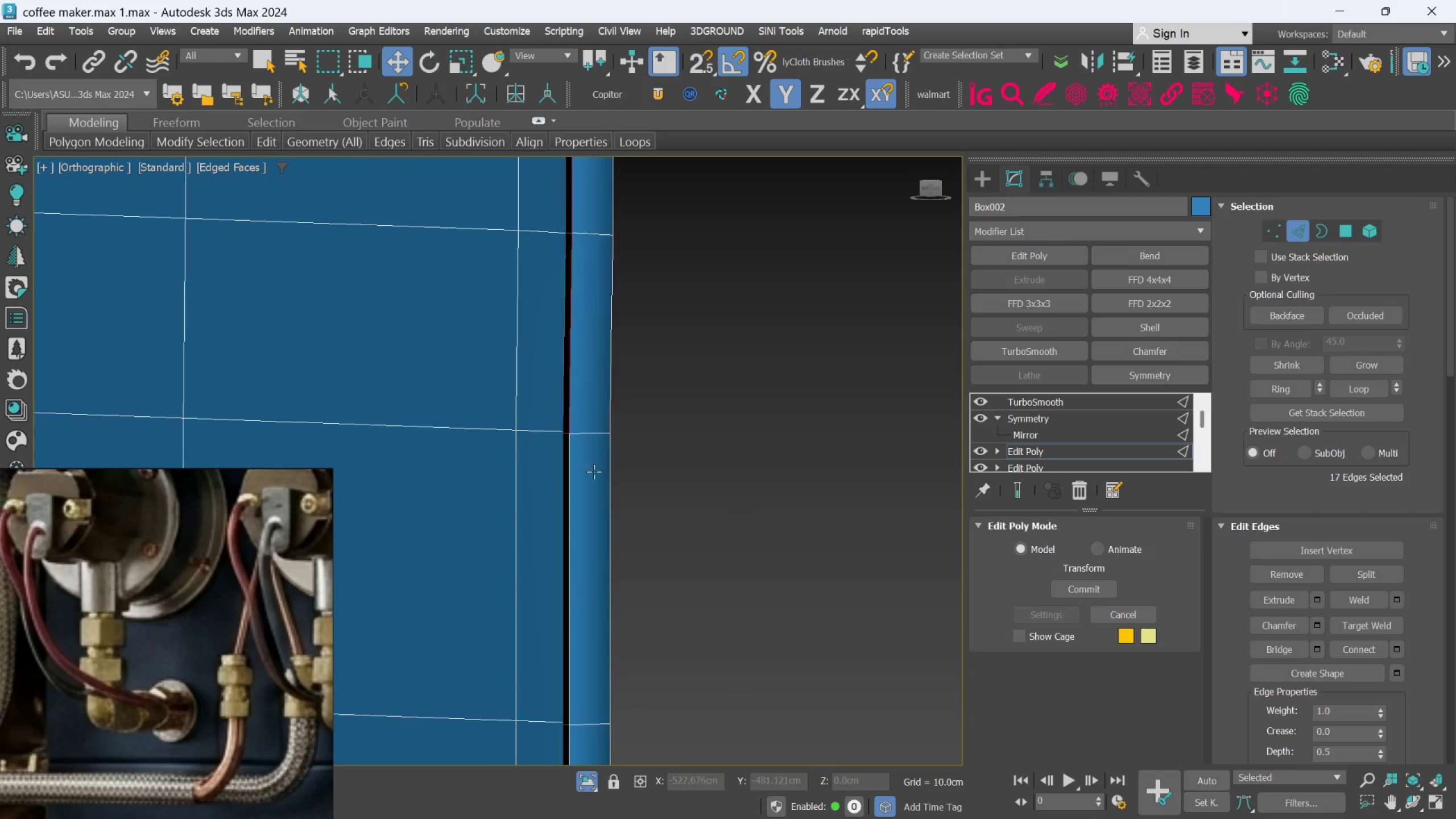 
hold_key(key=ControlLeft, duration=0.83)
 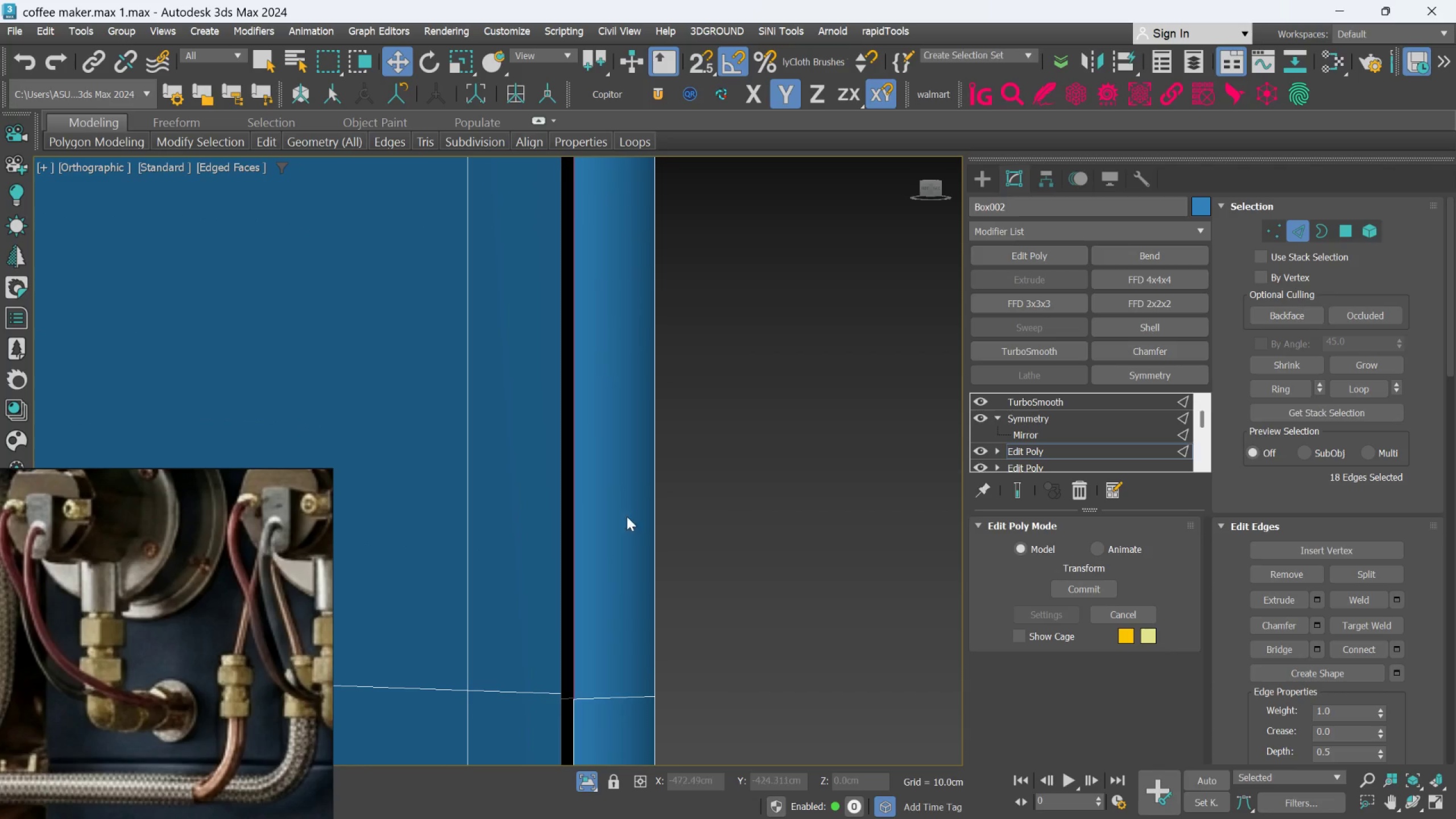 
scroll: coordinate [583, 515], scroll_direction: up, amount: 2.0
 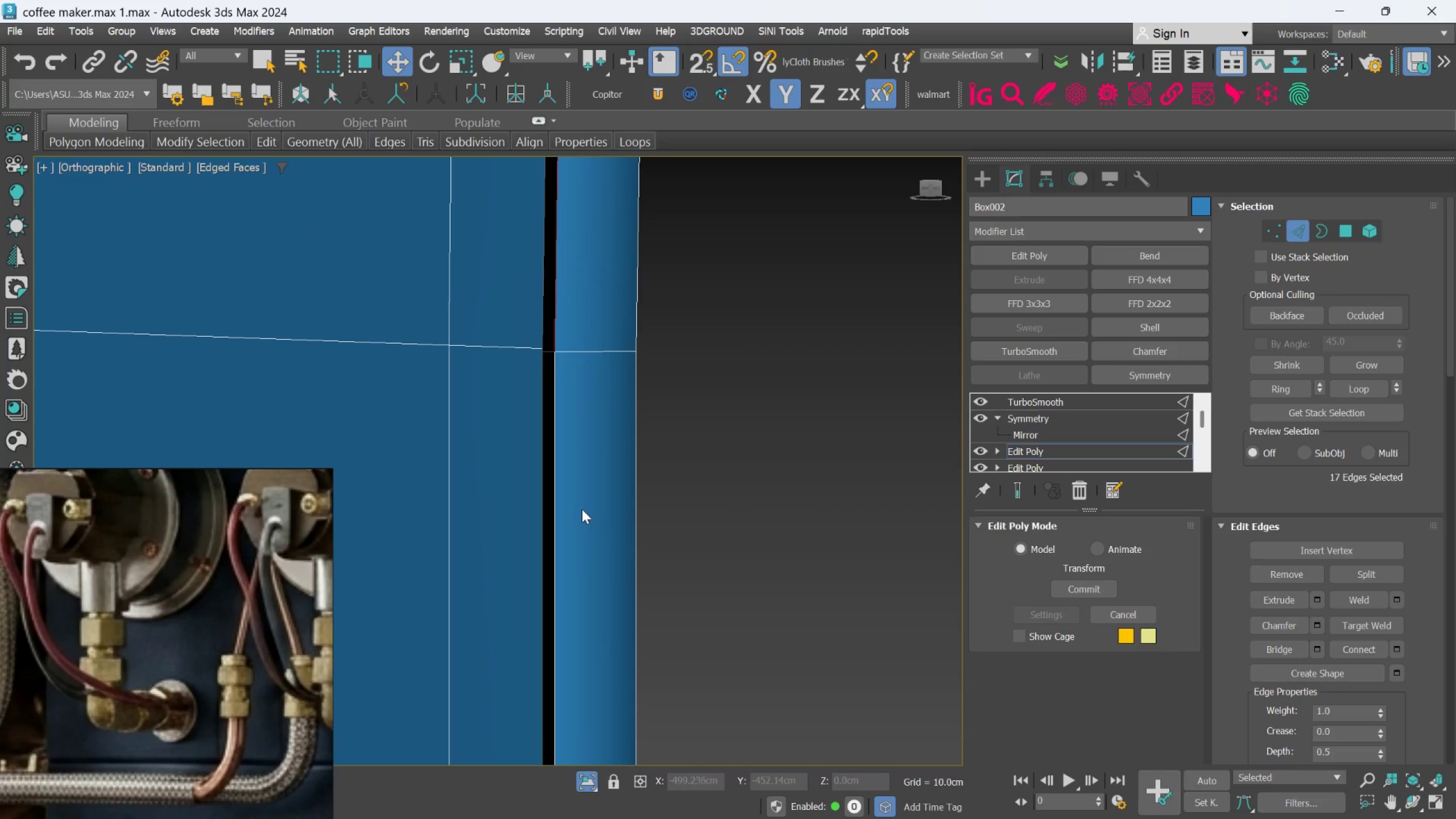 
left_click([557, 511])
 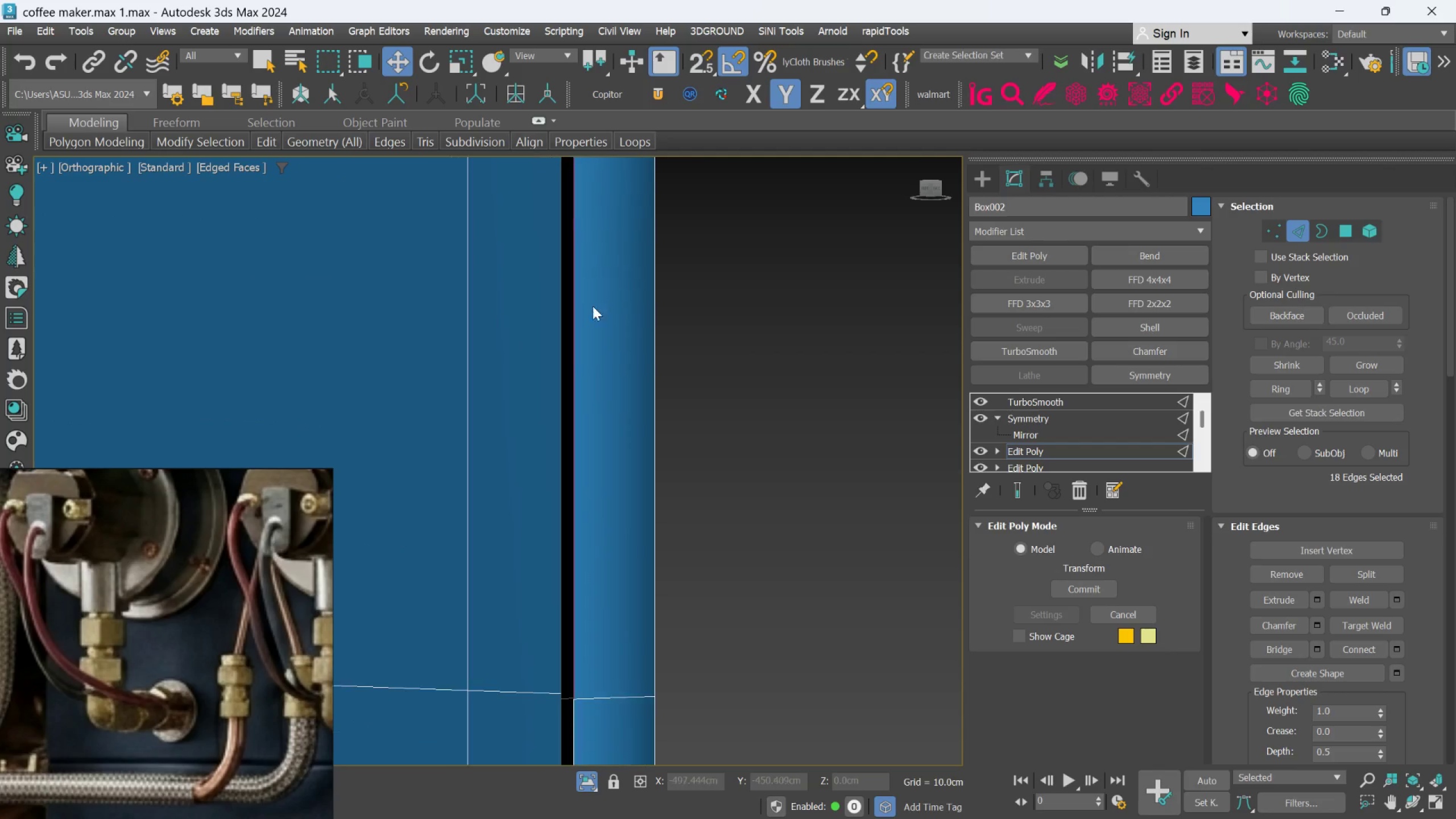 
scroll: coordinate [648, 656], scroll_direction: down, amount: 1.0
 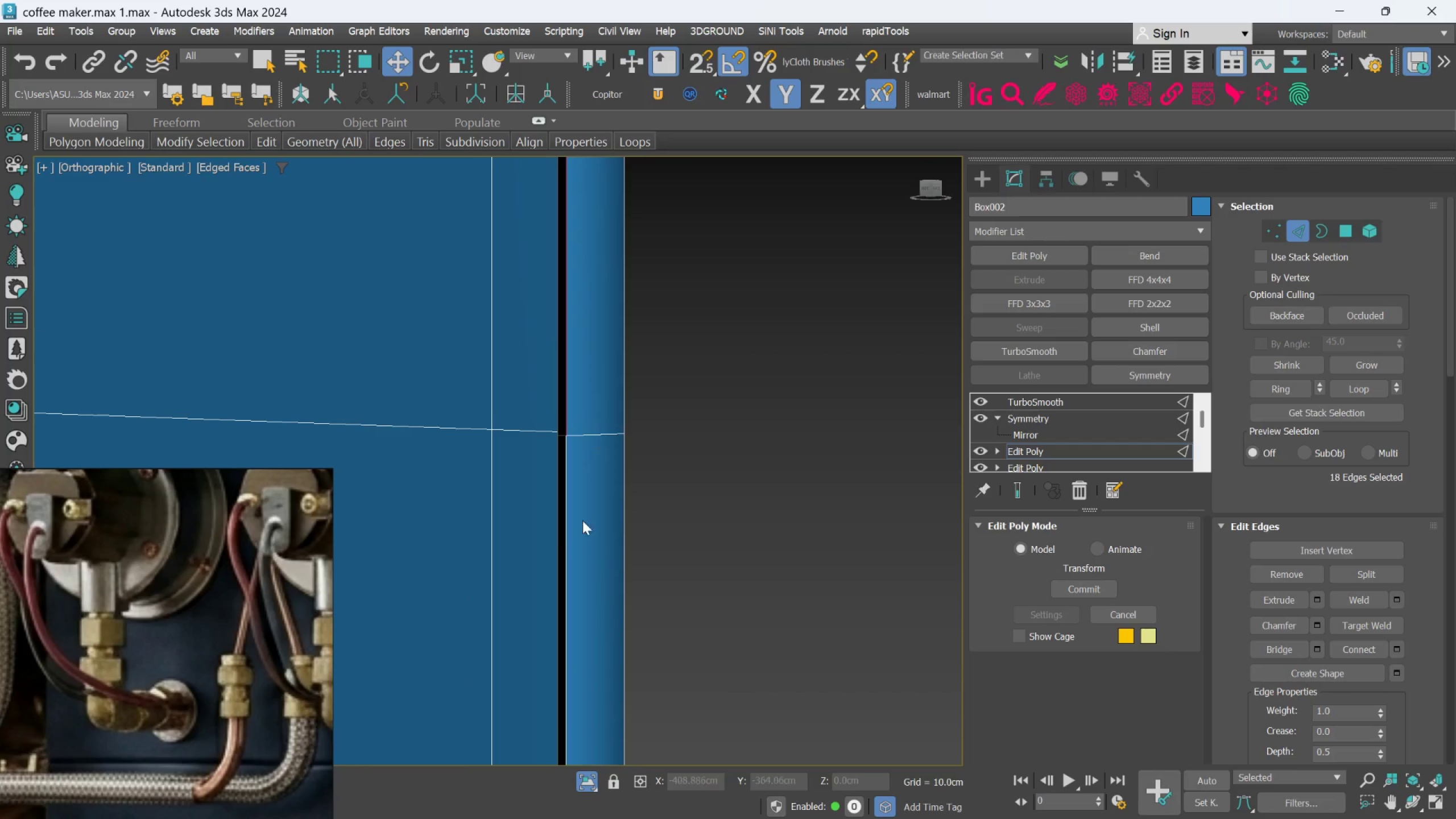 
hold_key(key=ControlLeft, duration=0.78)
 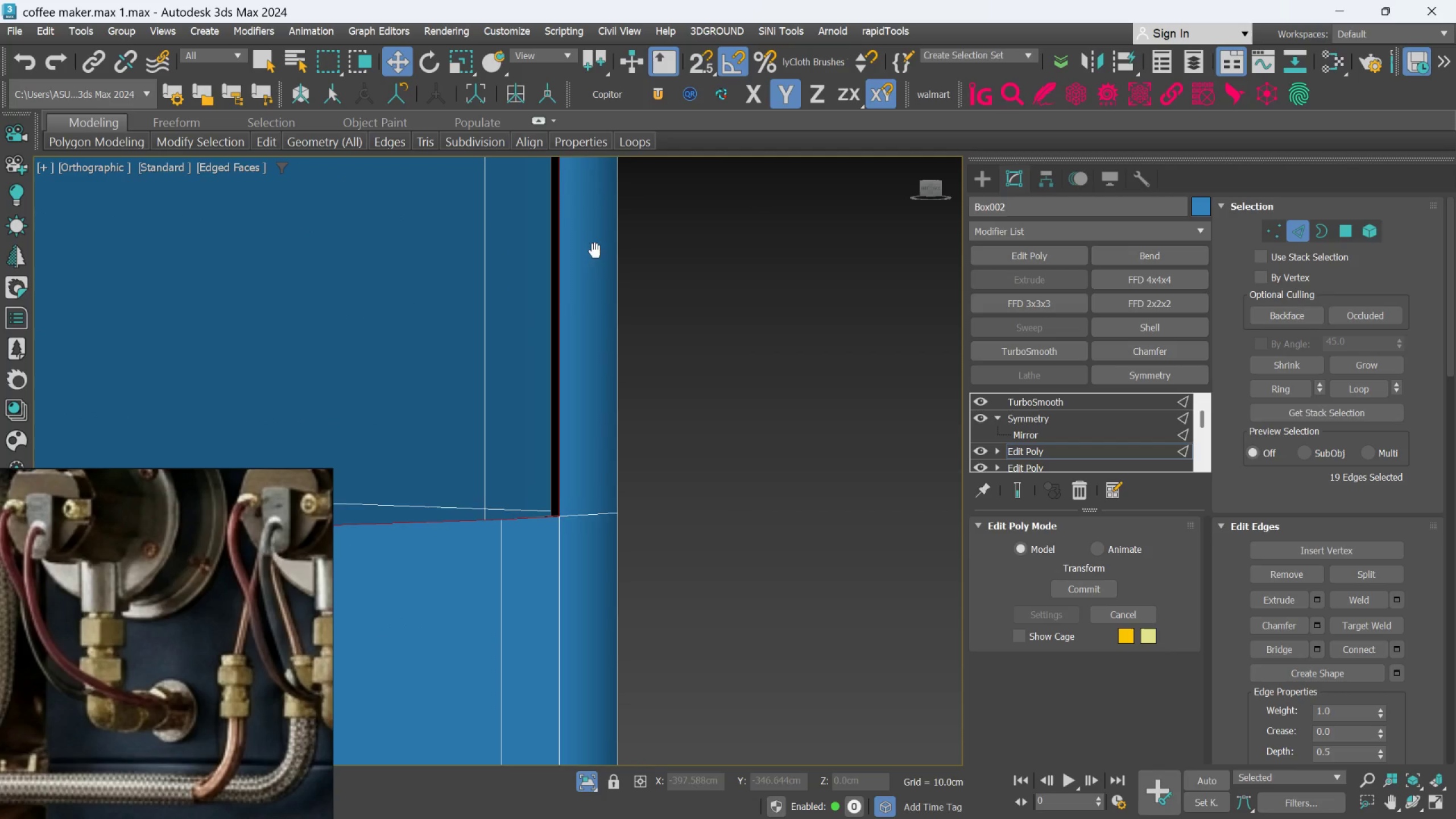 
scroll: coordinate [571, 541], scroll_direction: up, amount: 2.0
 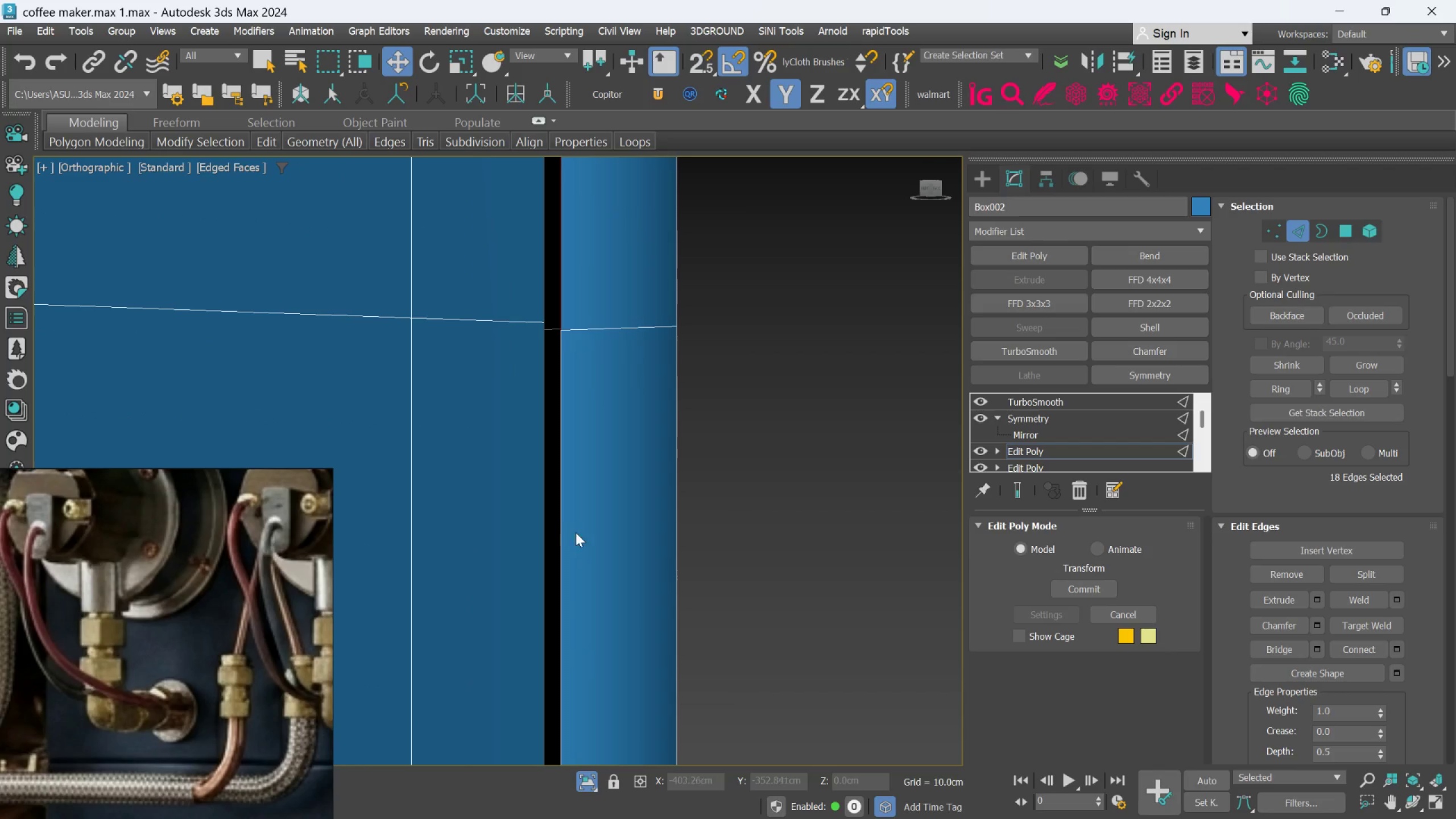 
left_click([563, 540])
 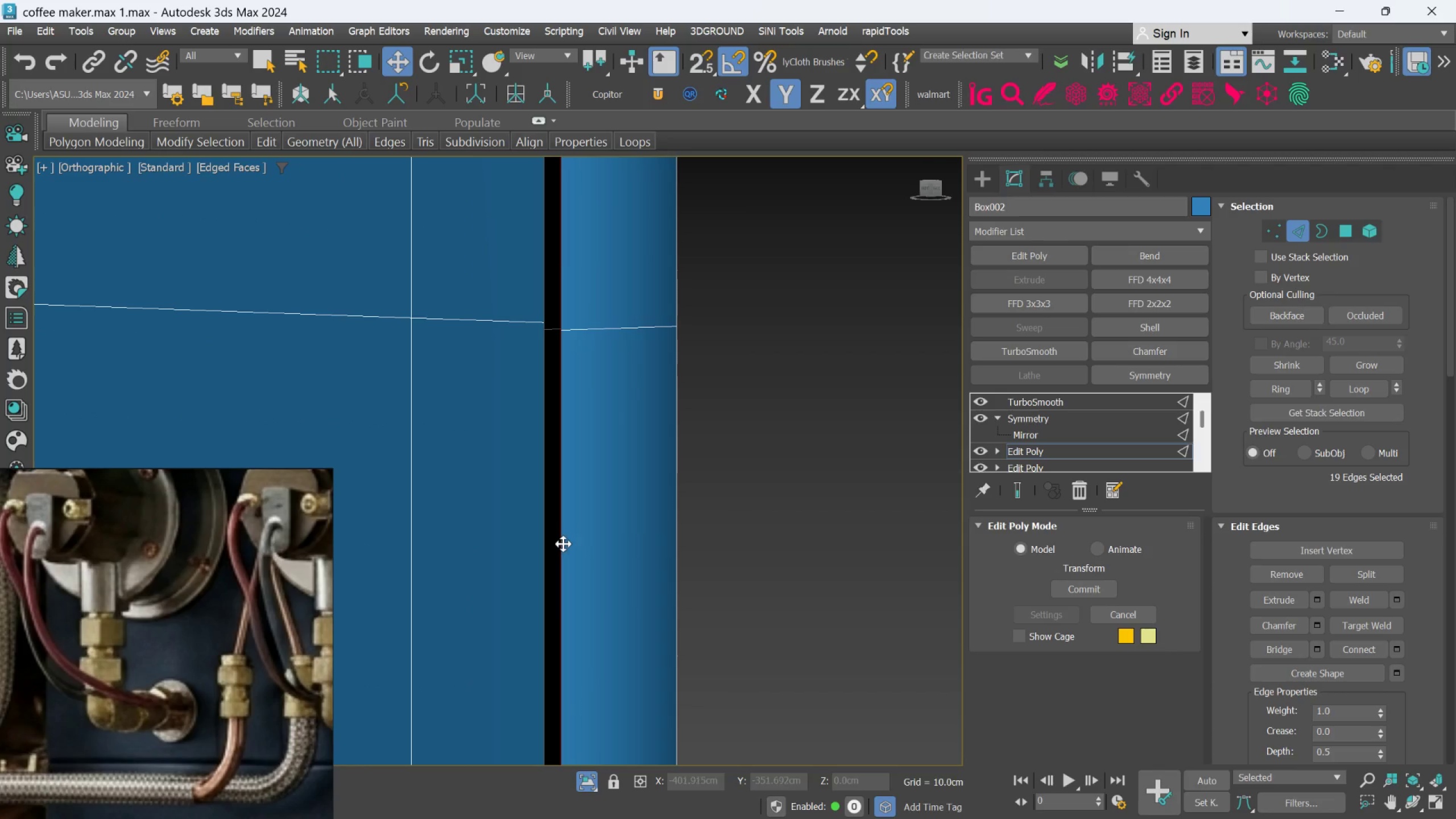 
scroll: coordinate [576, 592], scroll_direction: down, amount: 3.0
 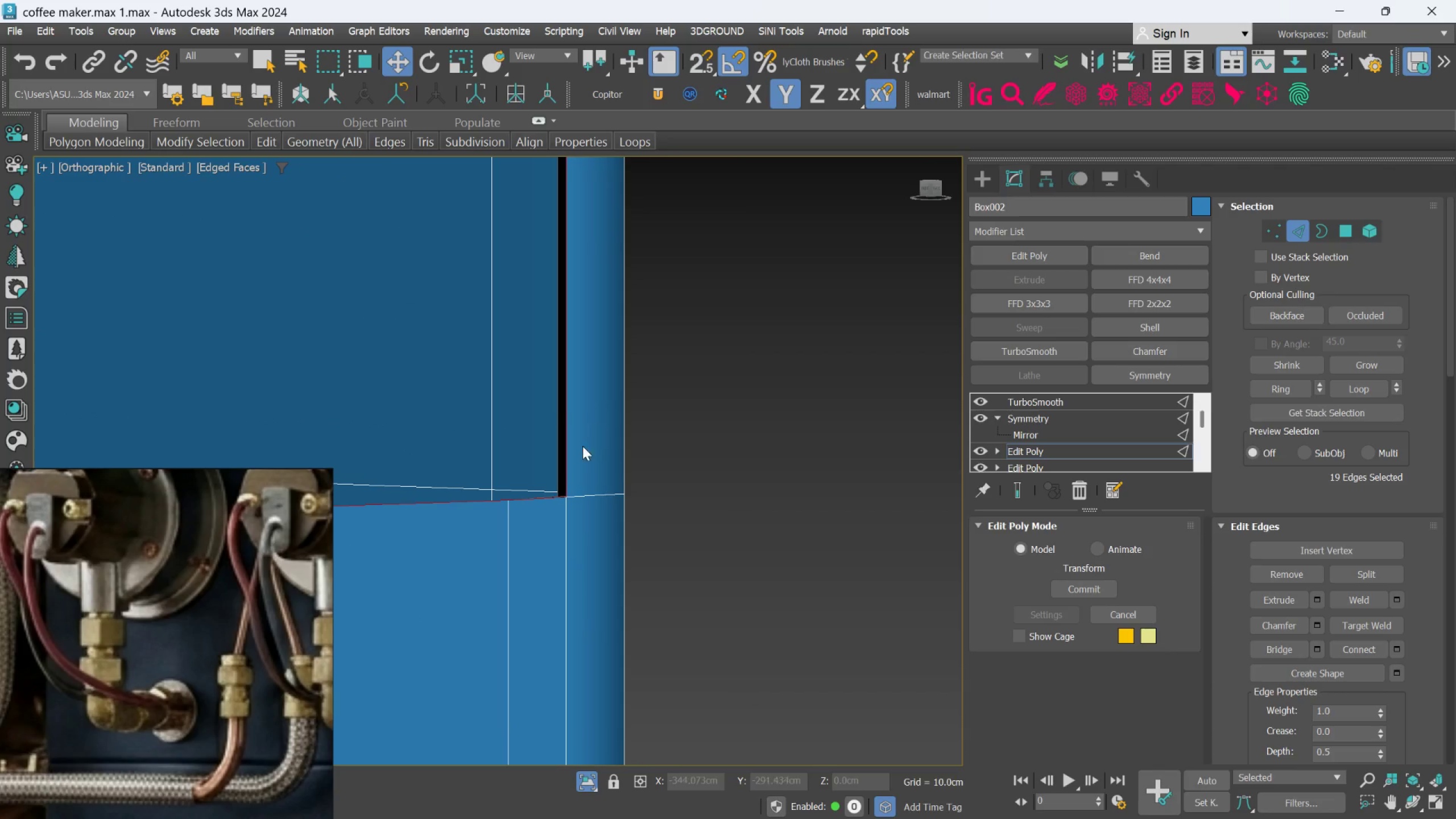 
hold_key(key=AltLeft, duration=0.72)
 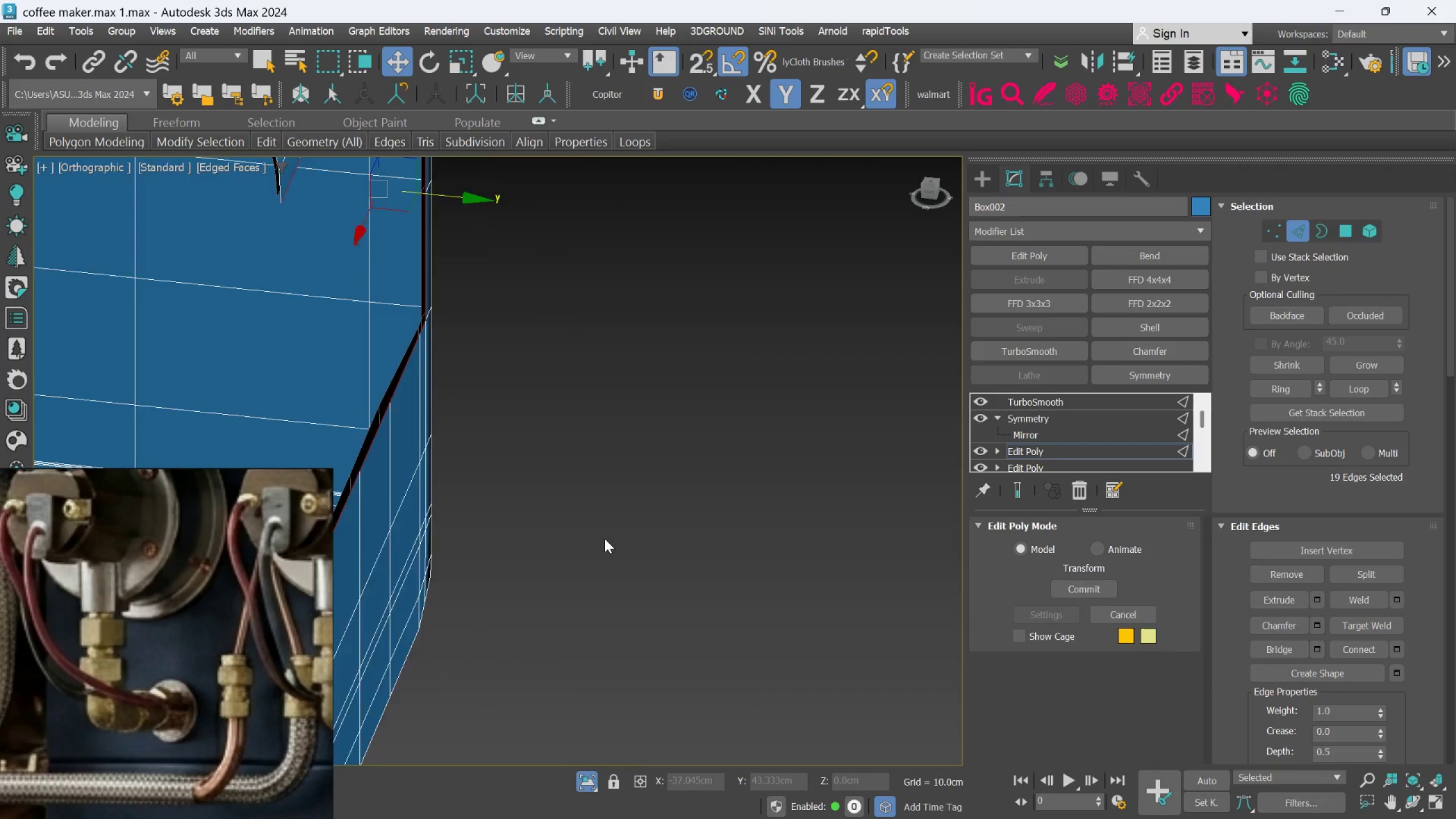 
scroll: coordinate [568, 502], scroll_direction: down, amount: 4.0
 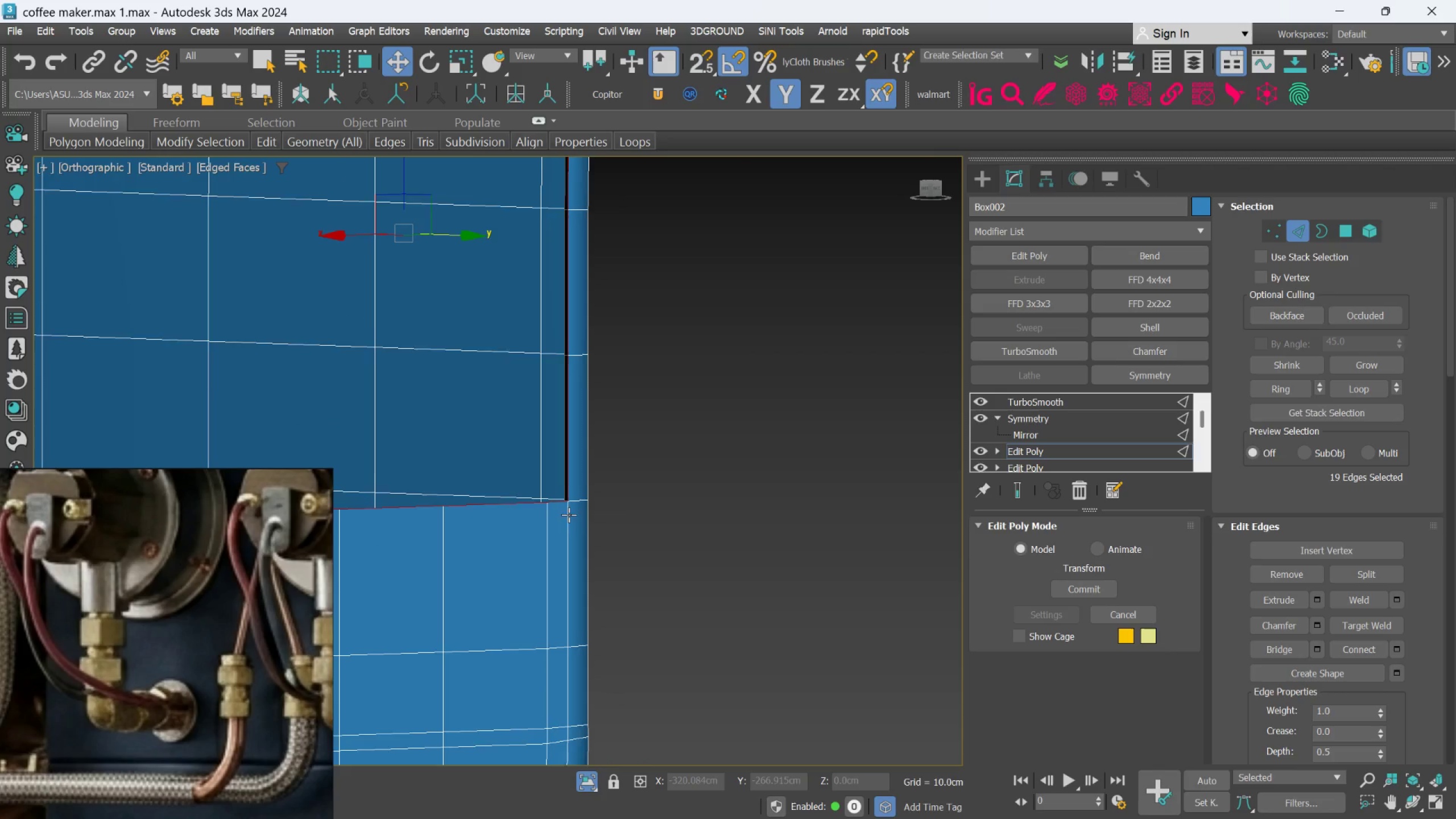 
hold_key(key=AltLeft, duration=0.5)
 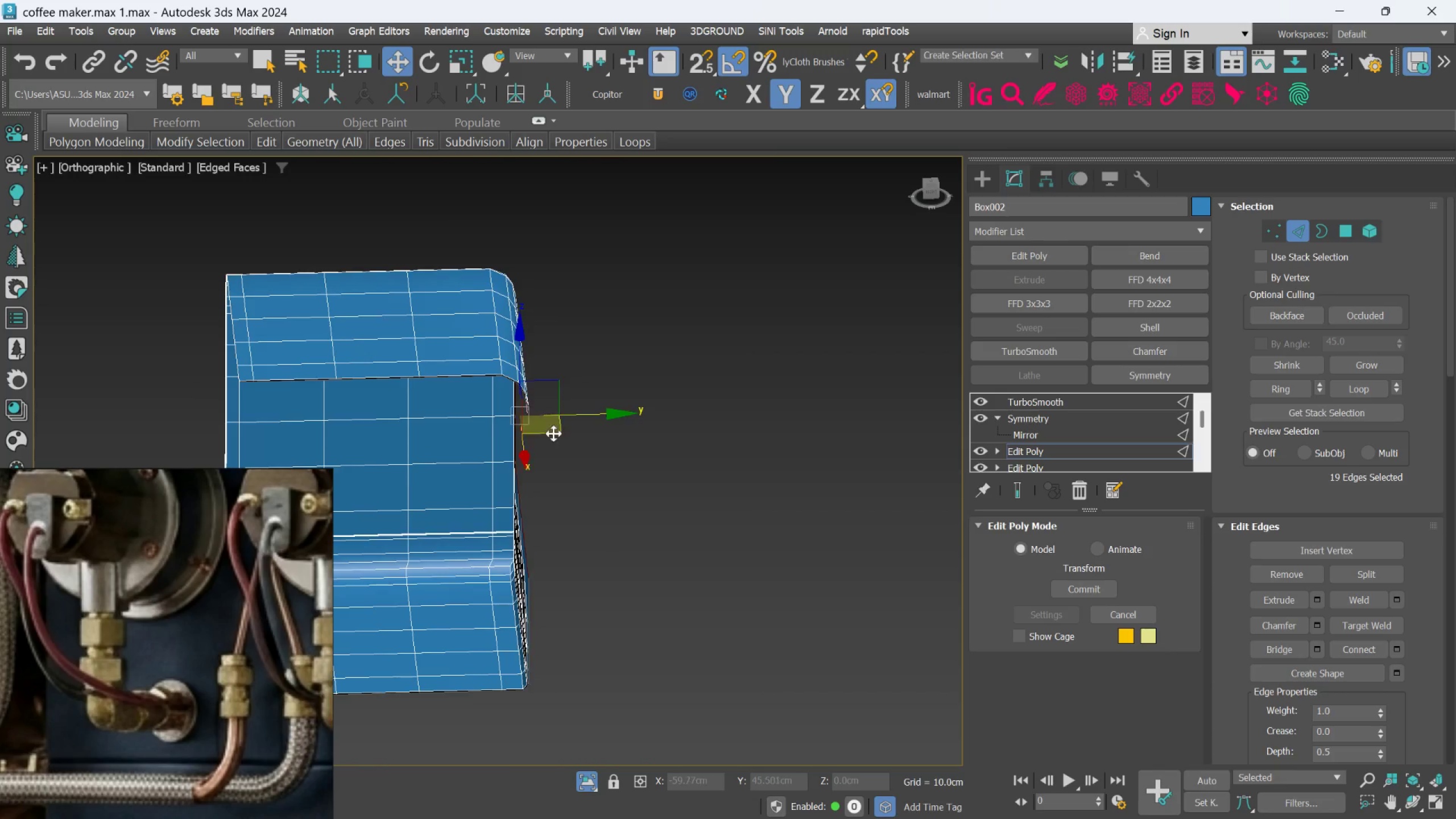 
scroll: coordinate [605, 539], scroll_direction: down, amount: 3.0
 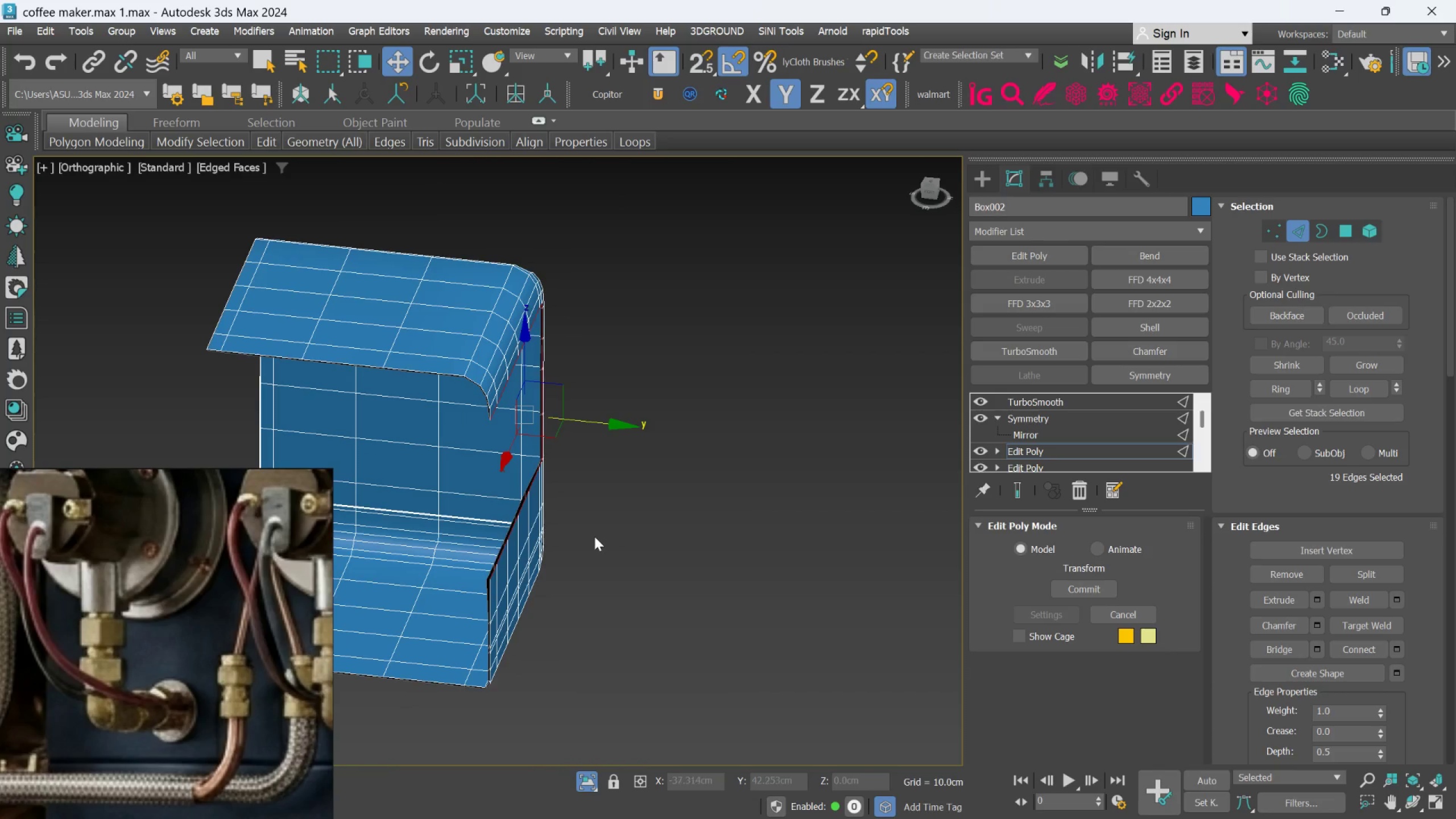 
scroll: coordinate [553, 433], scroll_direction: up, amount: 2.0
 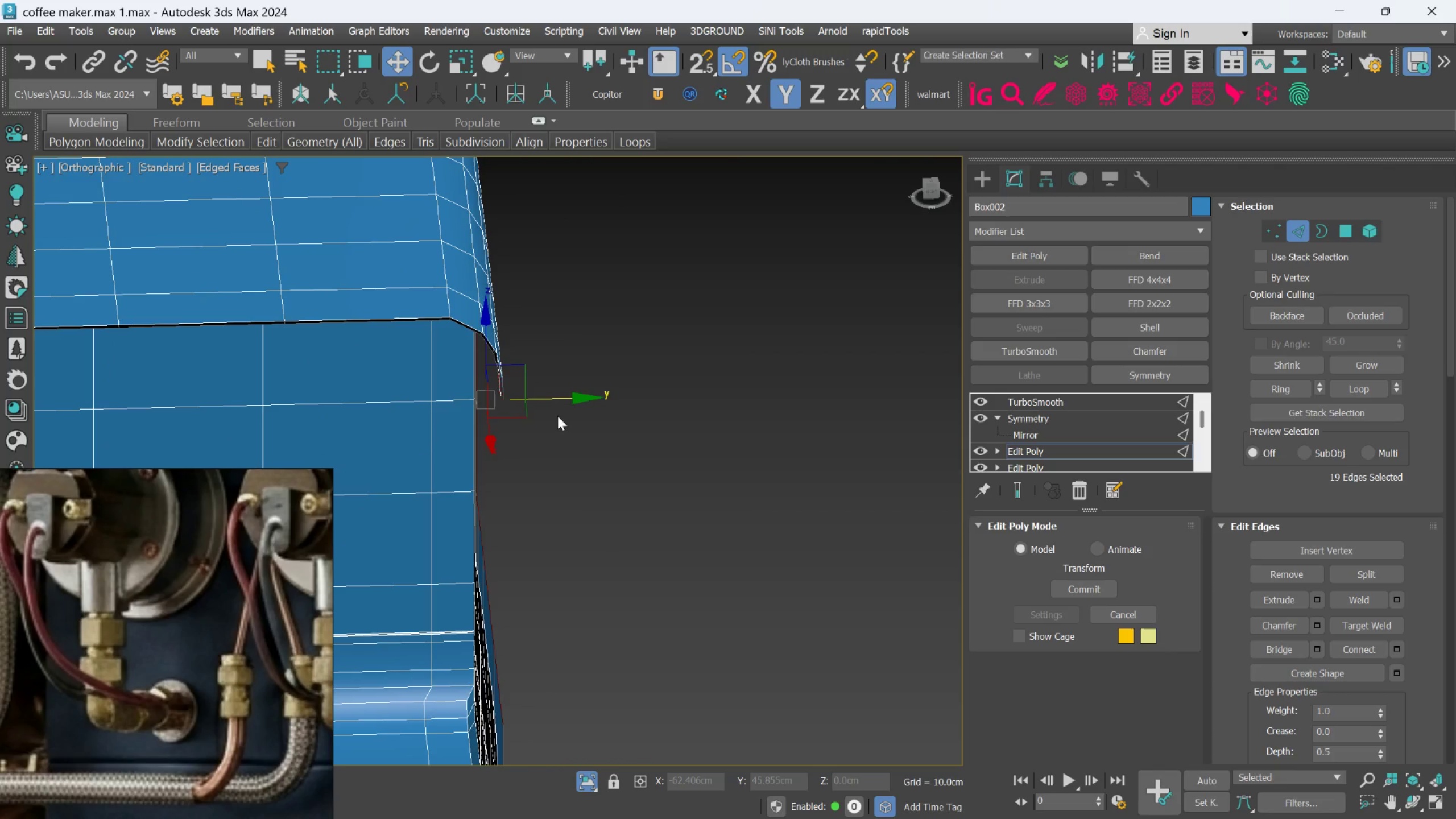 
hold_key(key=ShiftLeft, duration=2.83)
left_click_drag(start_coordinate=[566, 398], to_coordinate=[419, 418])
 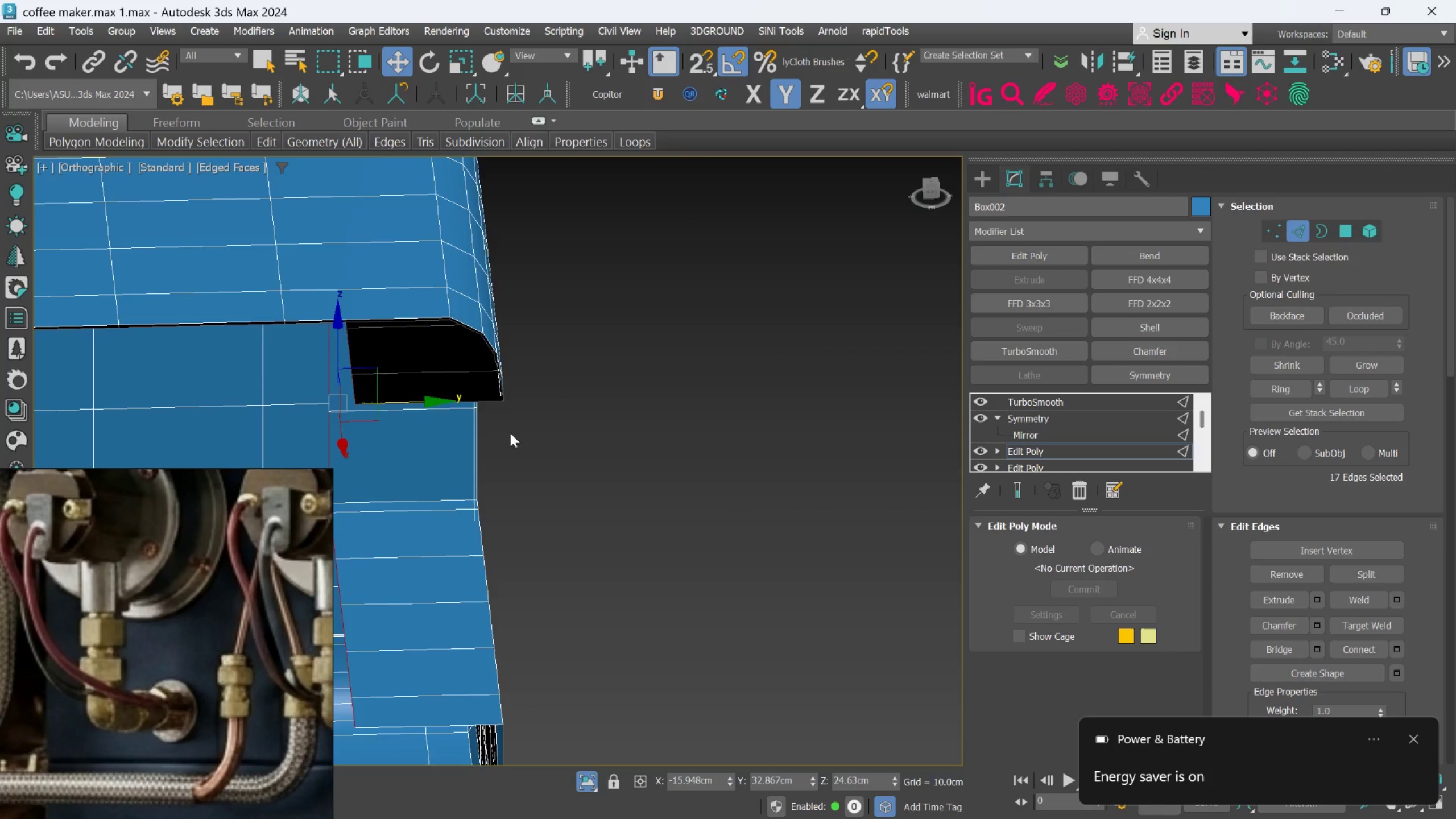 
hold_key(key=AltLeft, duration=4.42)
 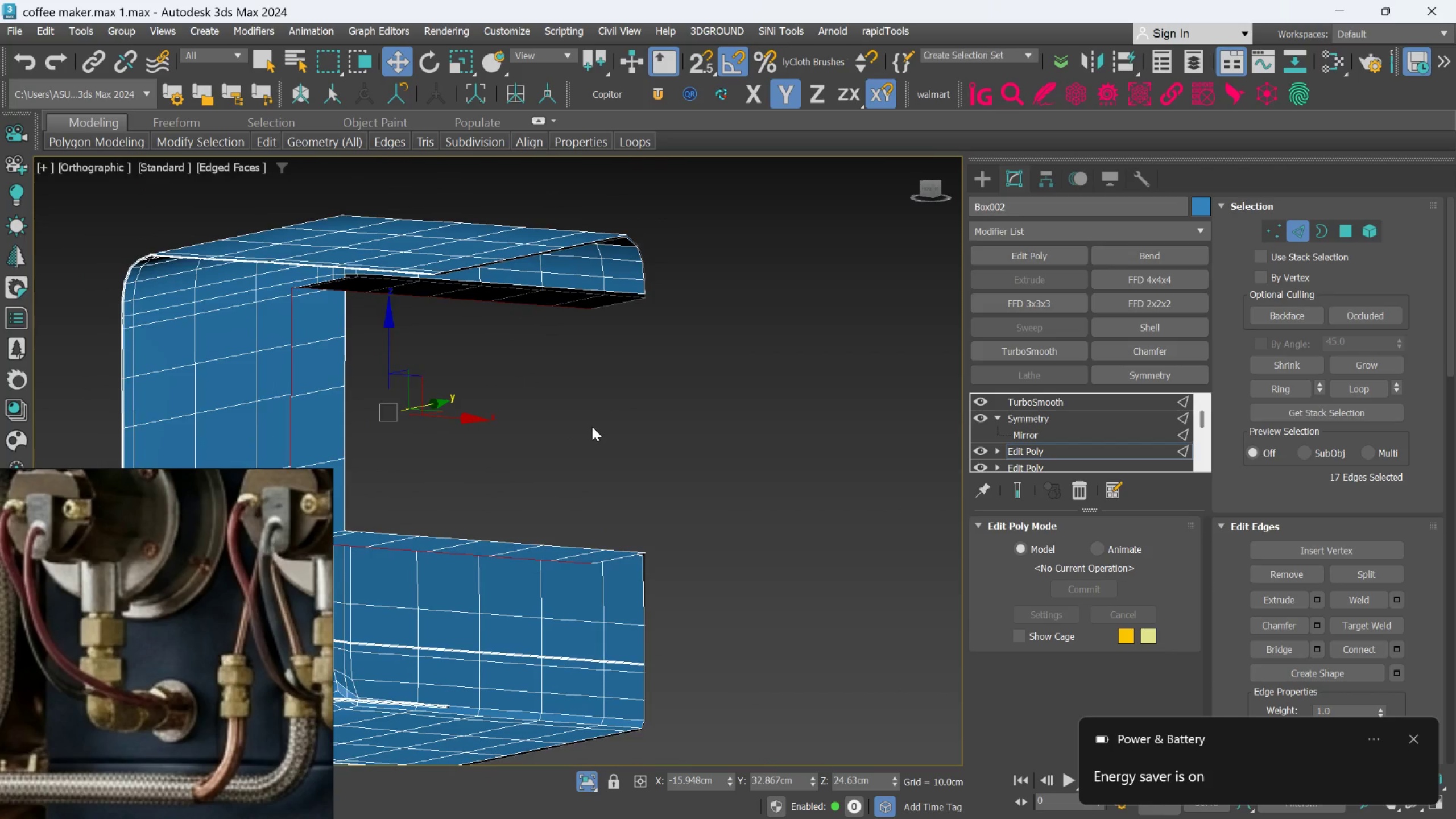 
scroll: coordinate [511, 433], scroll_direction: down, amount: 1.0
 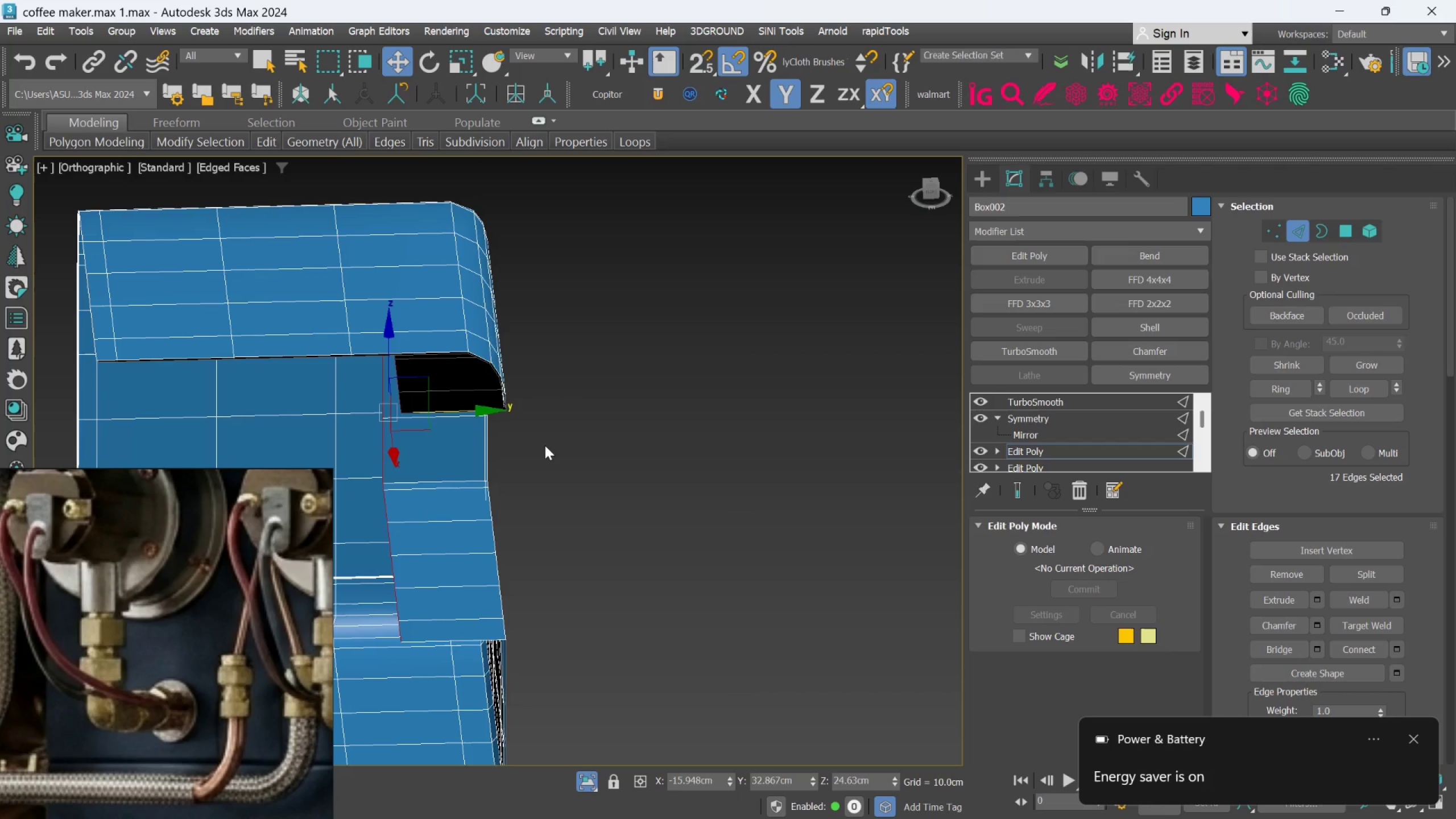 
hold_key(key=AltLeft, duration=2.89)
 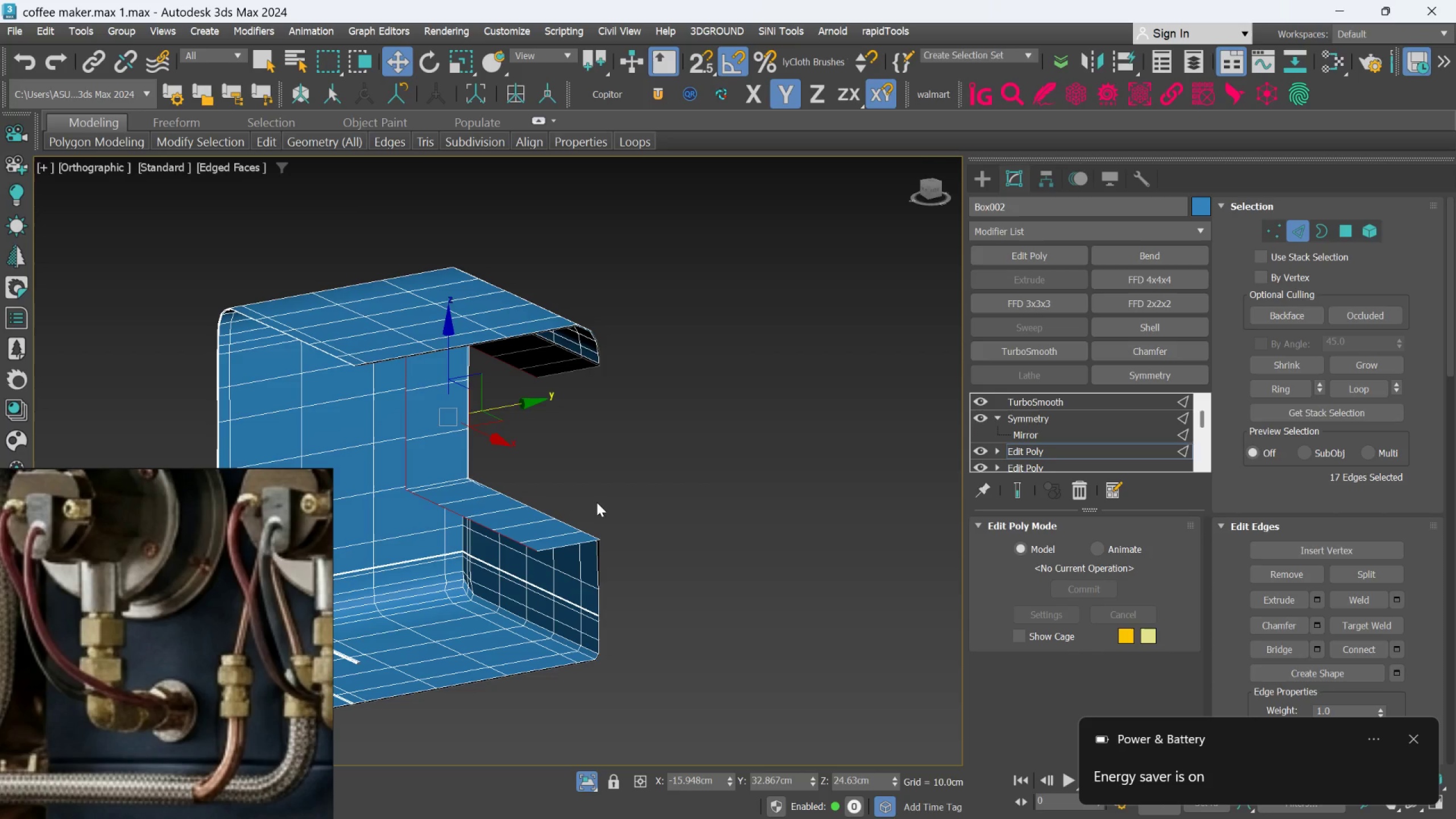 
scroll: coordinate [592, 427], scroll_direction: down, amount: 1.0
 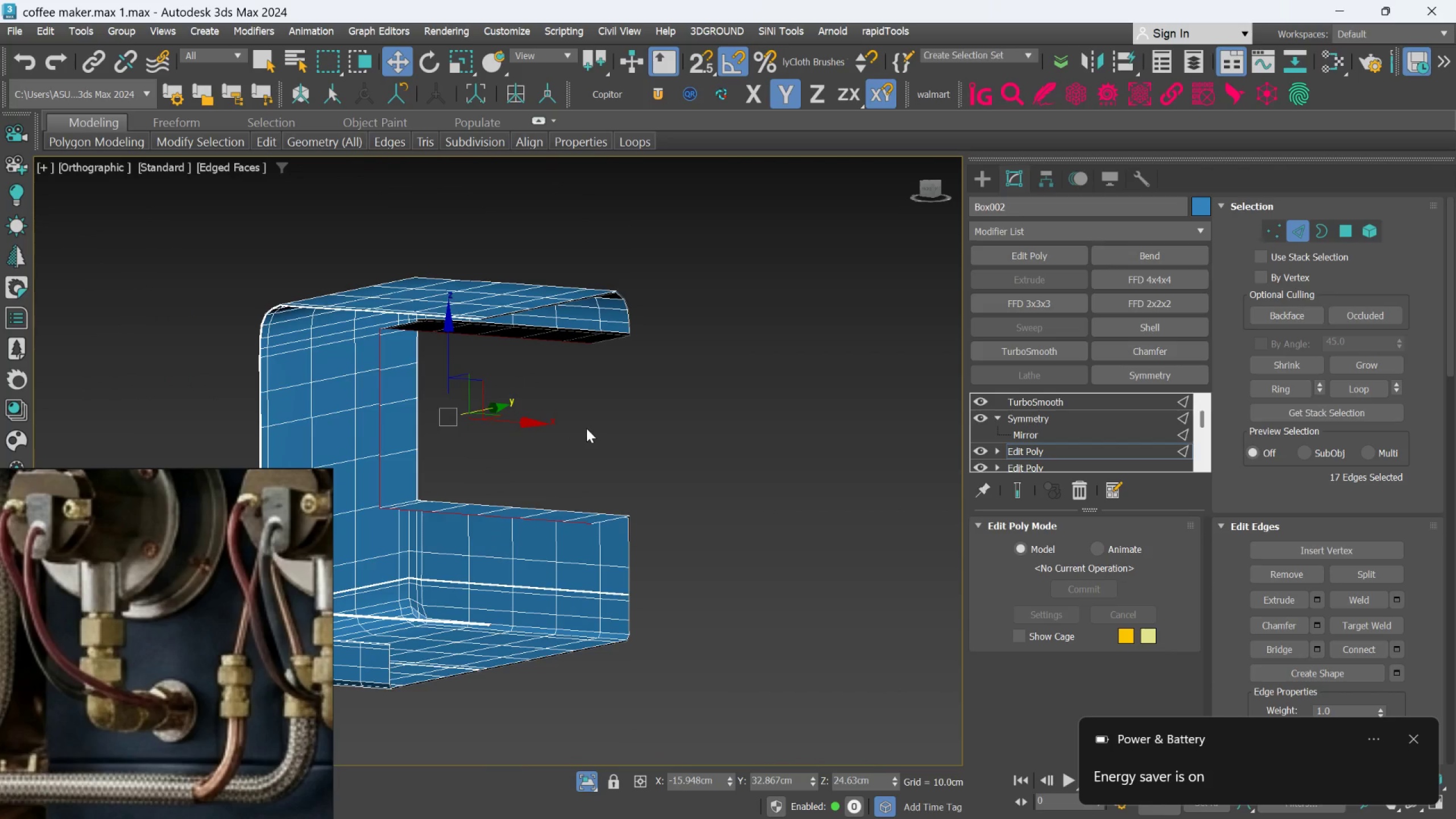 
hold_key(key=AltLeft, duration=0.92)
 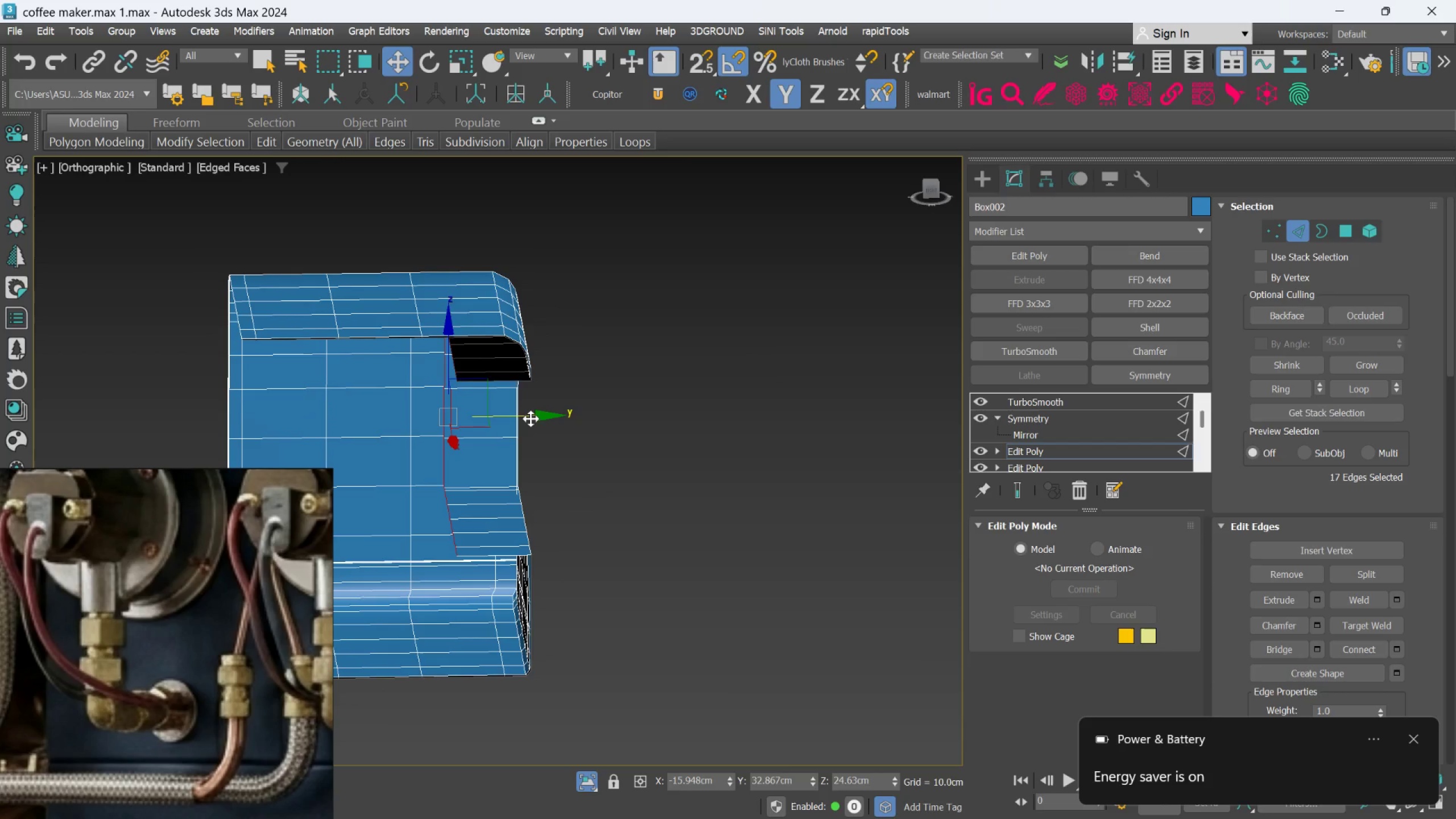 
left_click_drag(start_coordinate=[531, 417], to_coordinate=[543, 417])
 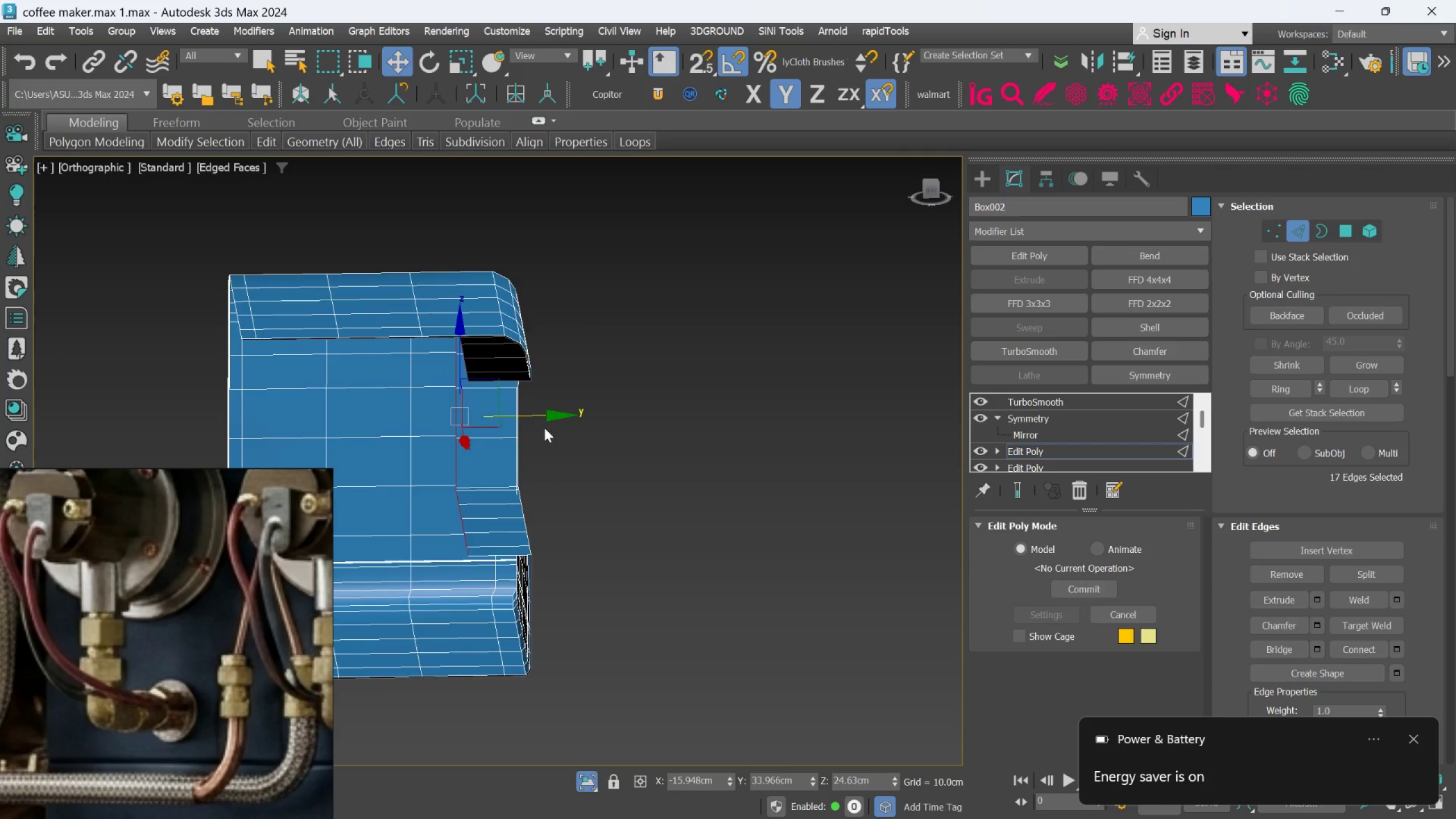 
hold_key(key=AltLeft, duration=1.16)
 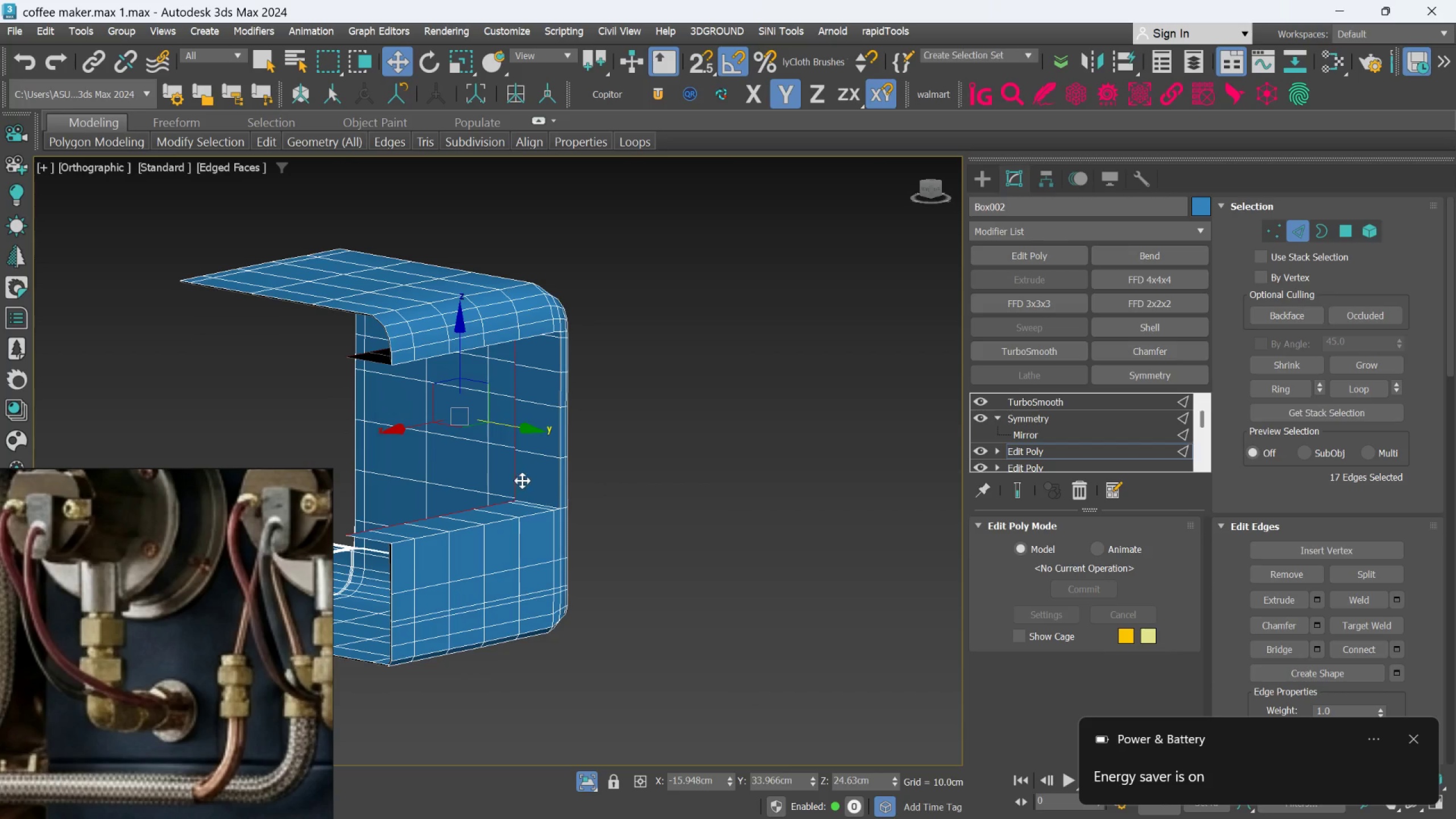 
hold_key(key=AltLeft, duration=2.73)
 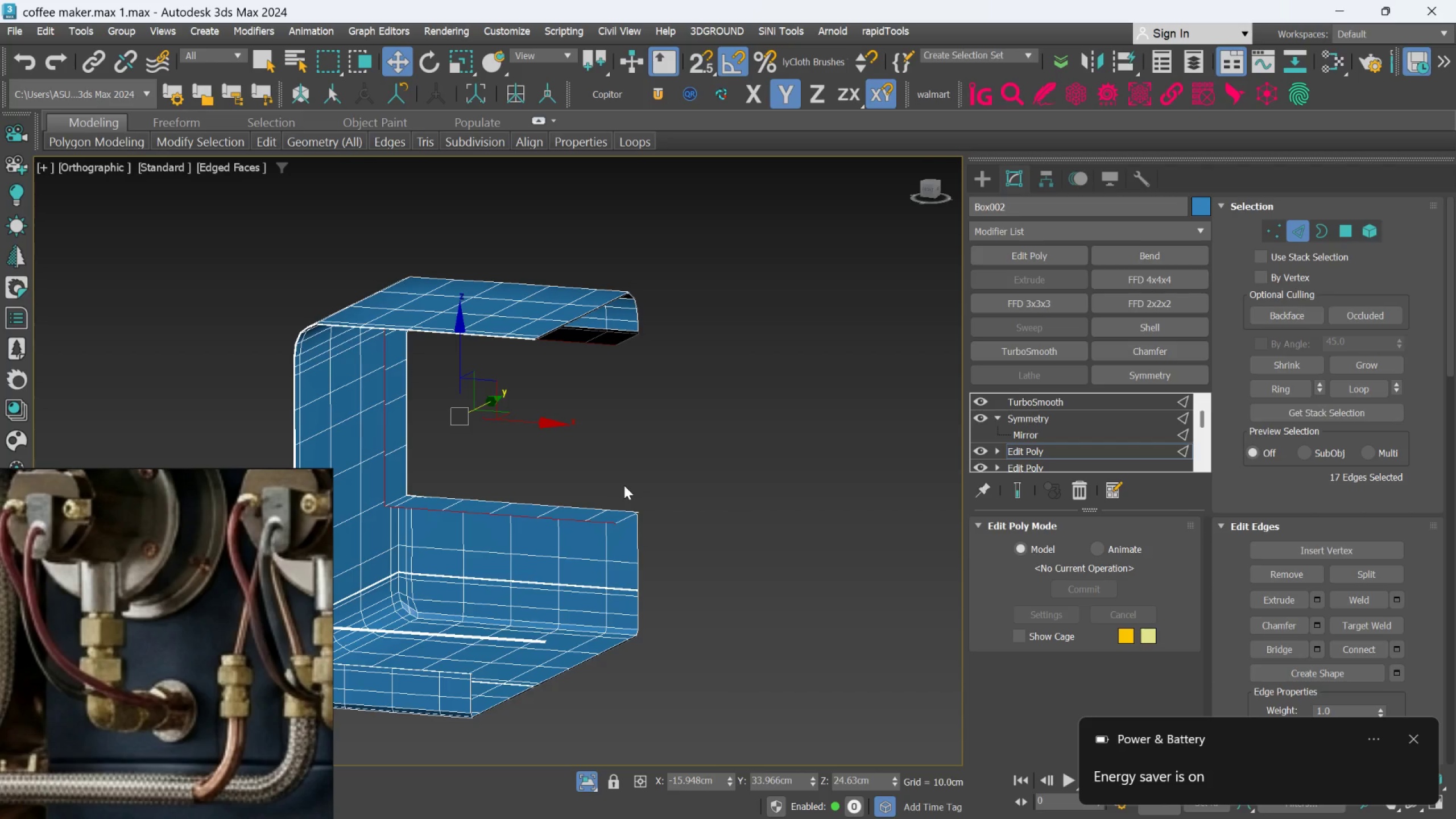 
hold_key(key=AltLeft, duration=0.91)
 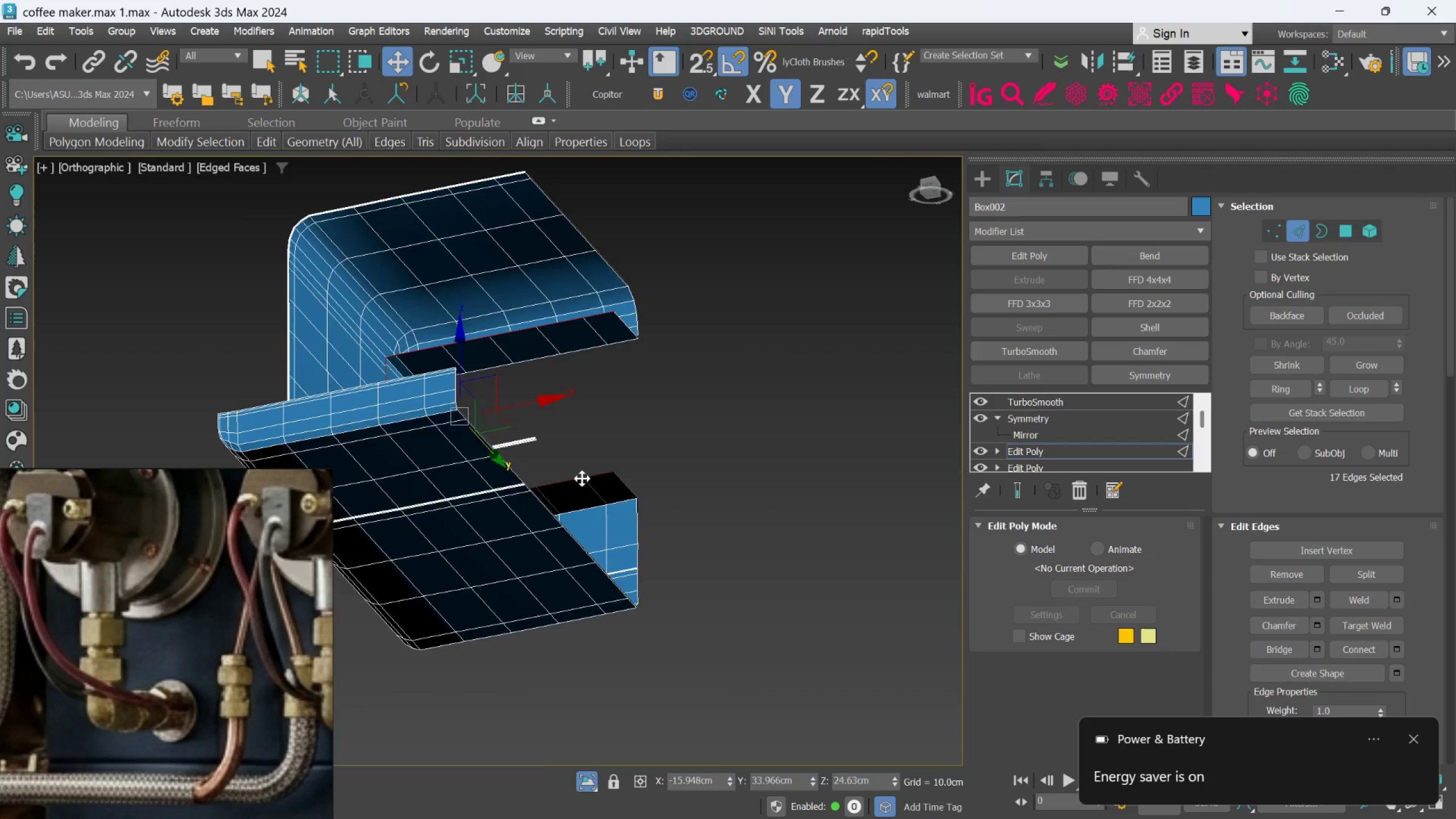 
hold_key(key=AltLeft, duration=1.05)
 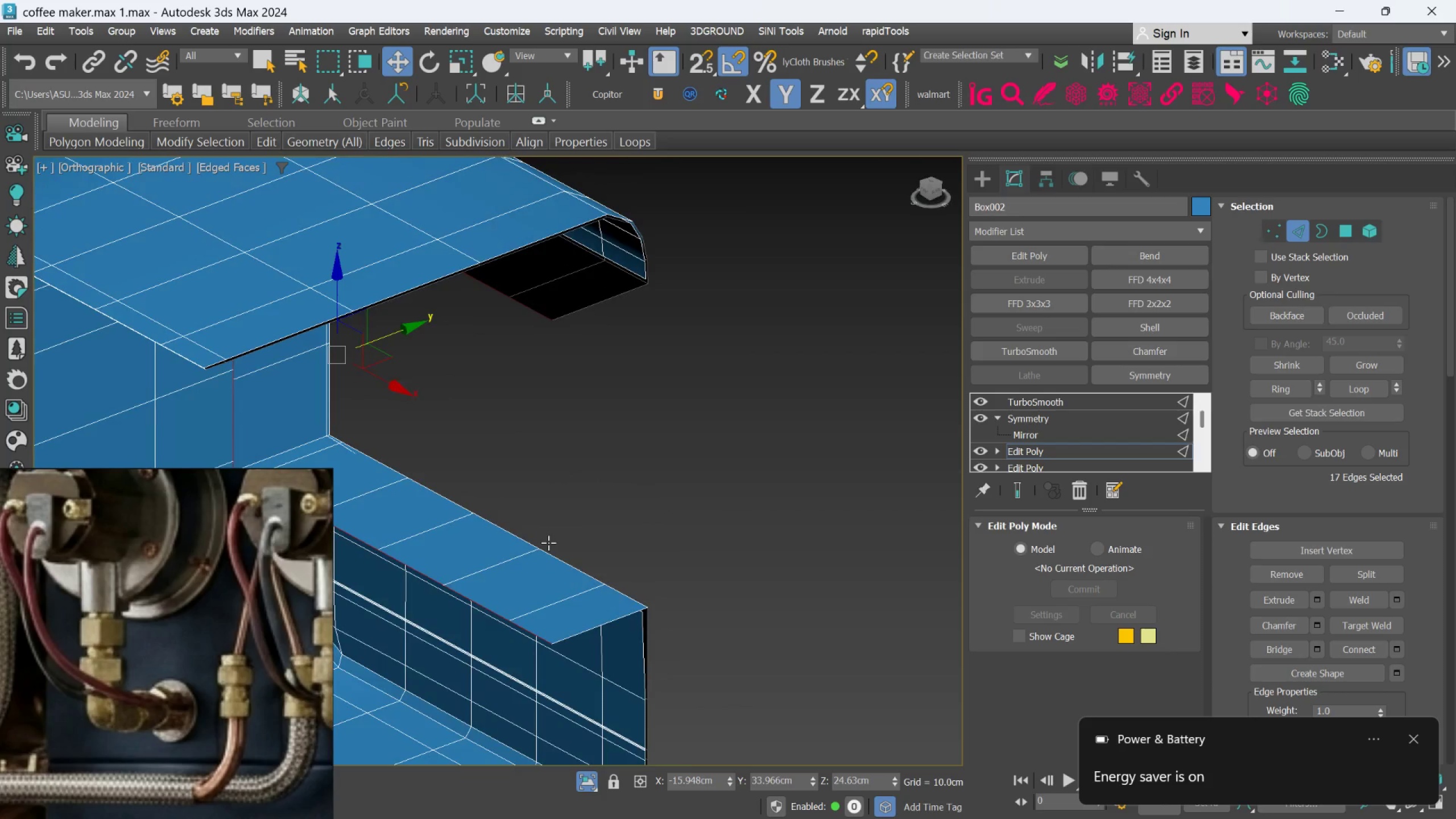 
scroll: coordinate [582, 478], scroll_direction: up, amount: 2.0
 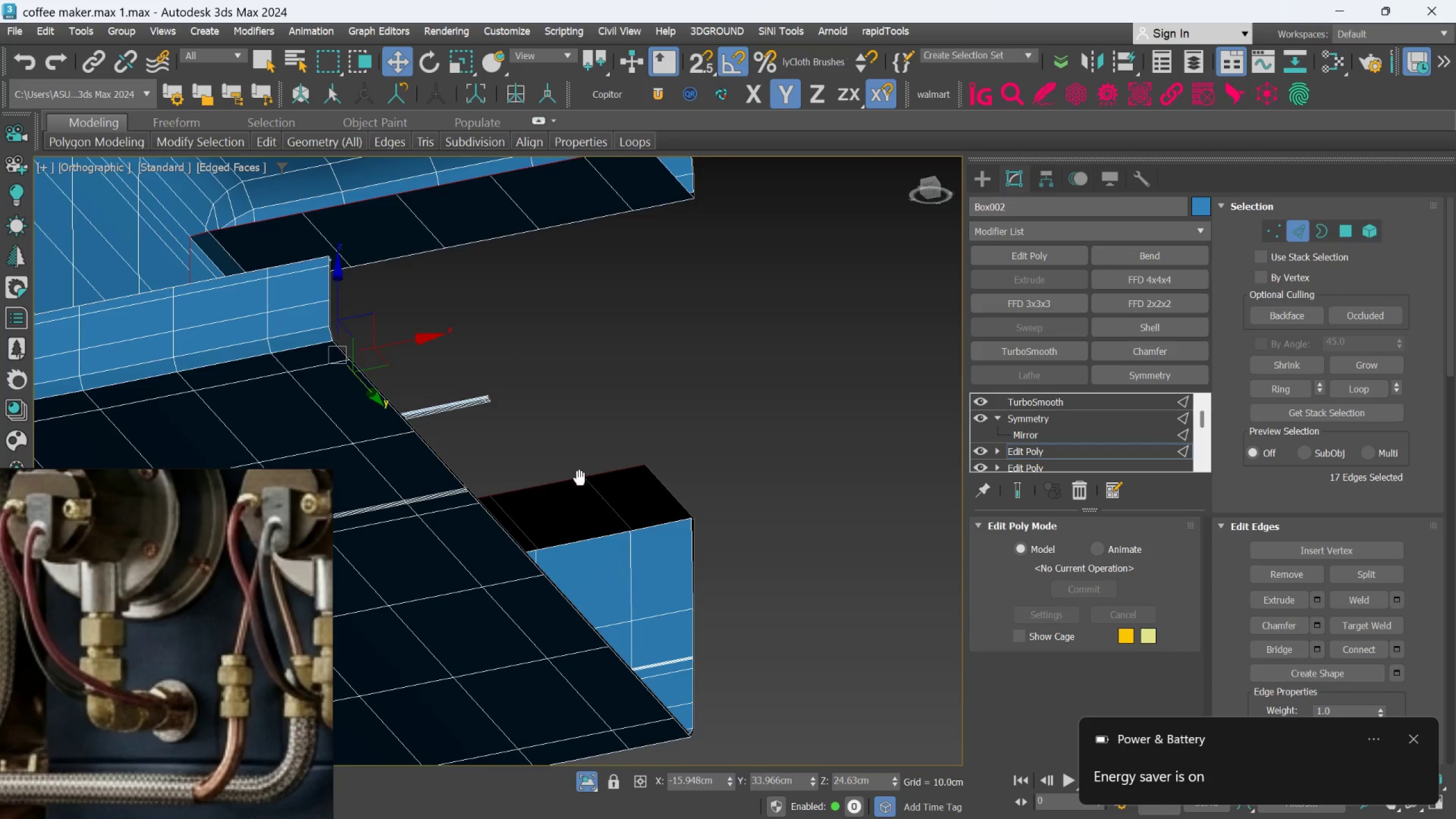 
hold_key(key=AltLeft, duration=2.48)
 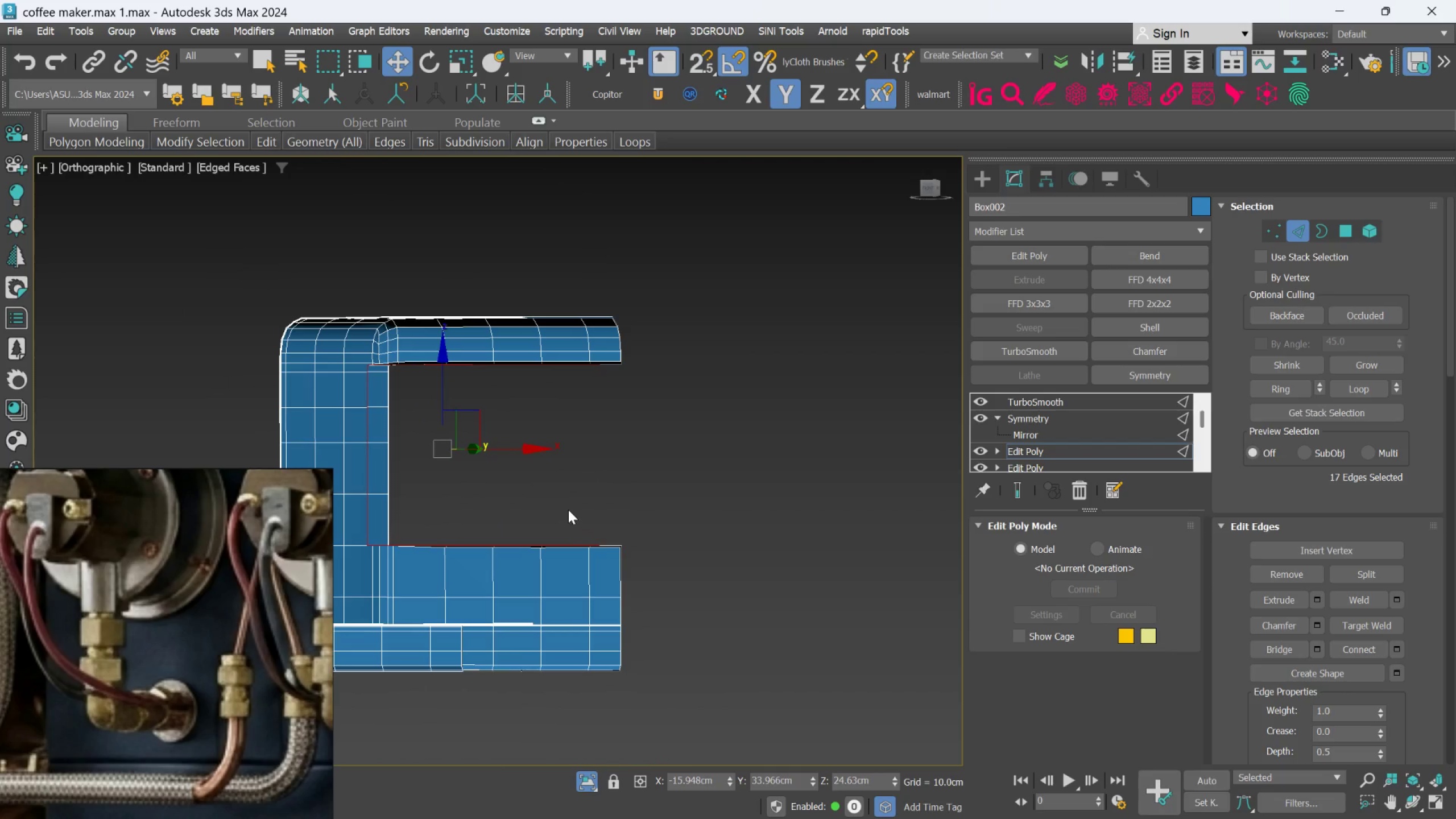 
scroll: coordinate [548, 543], scroll_direction: down, amount: 2.0
 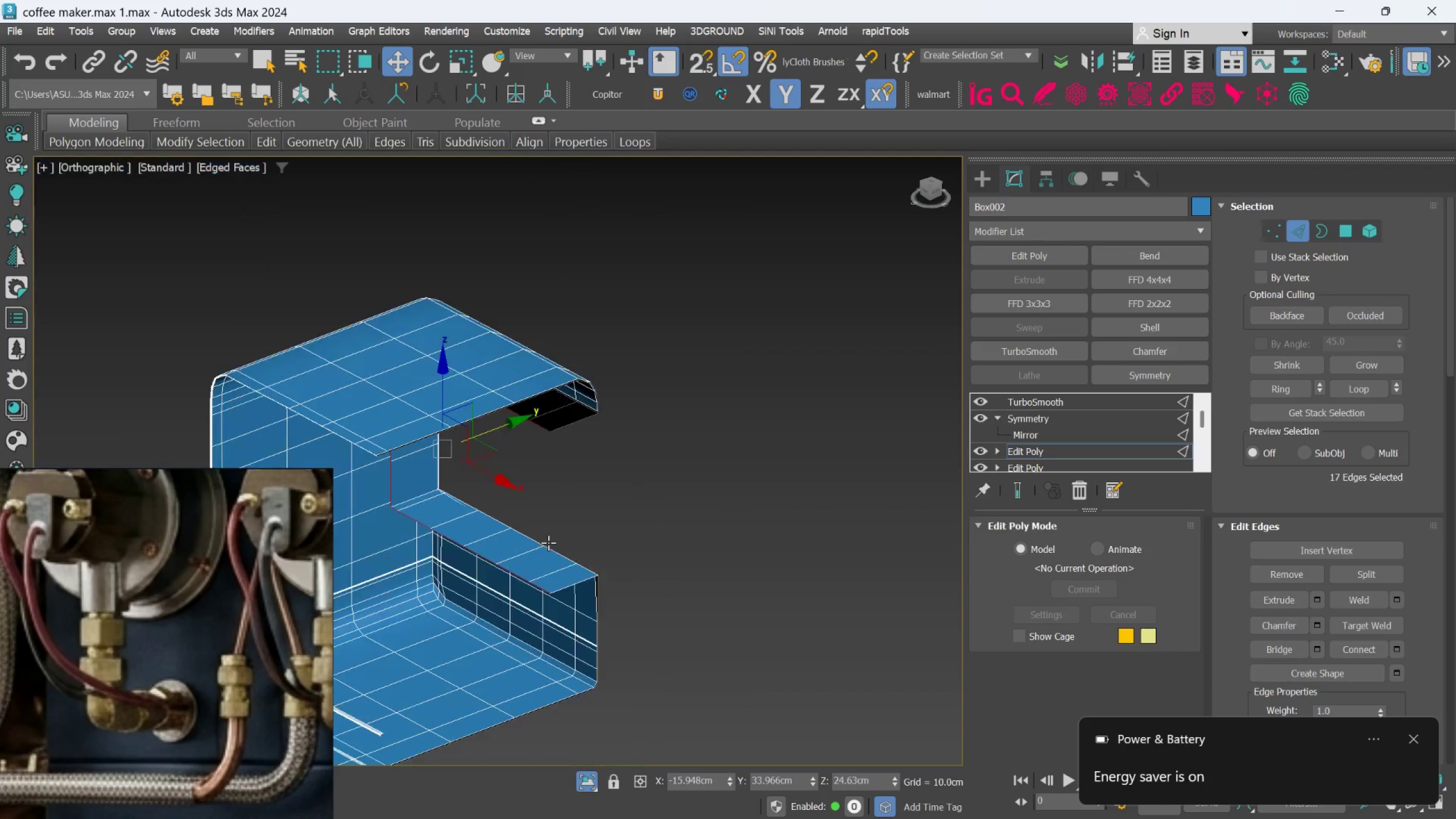 
hold_key(key=AltLeft, duration=2.66)
 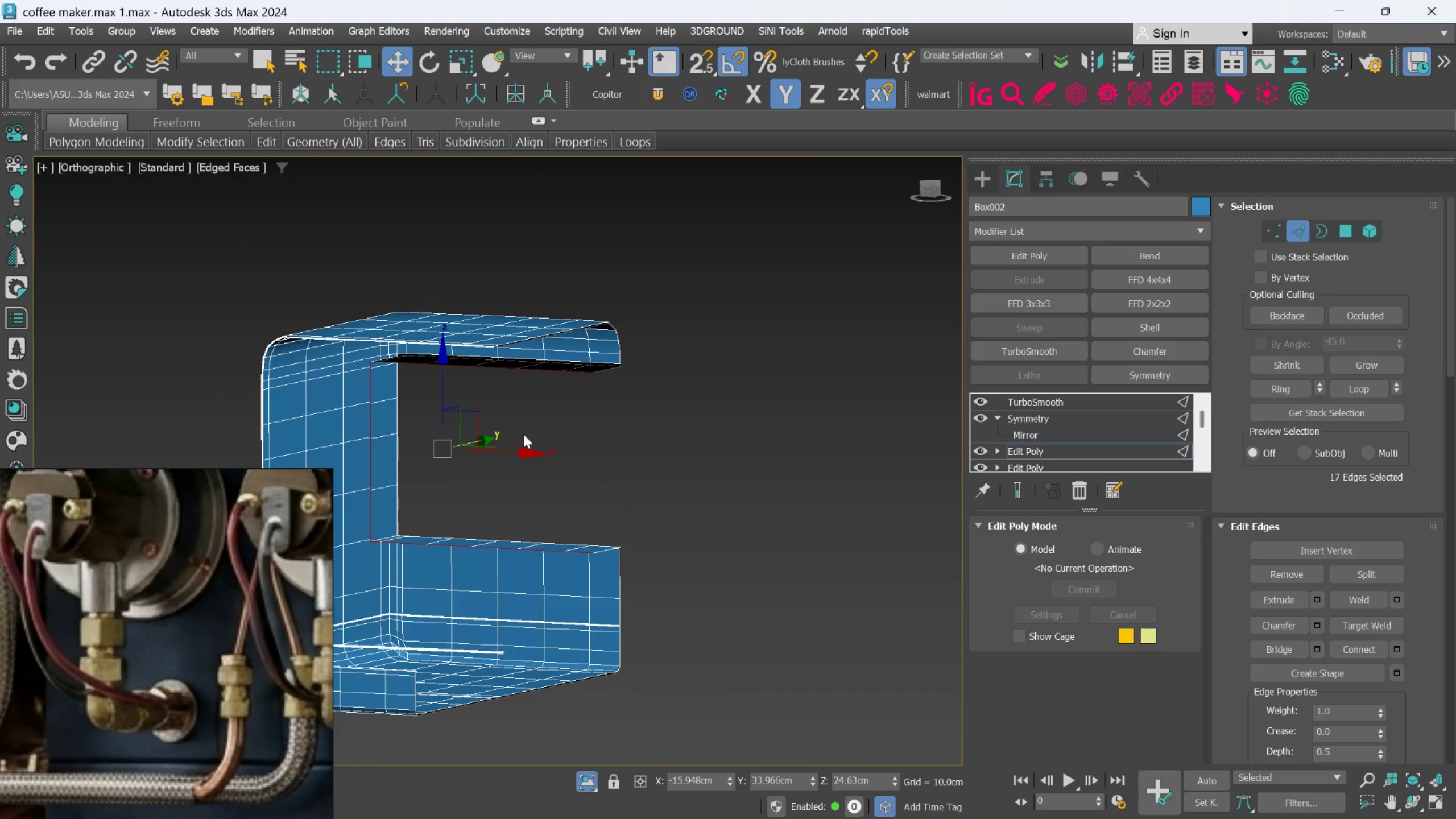 
hold_key(key=AltLeft, duration=1.58)
 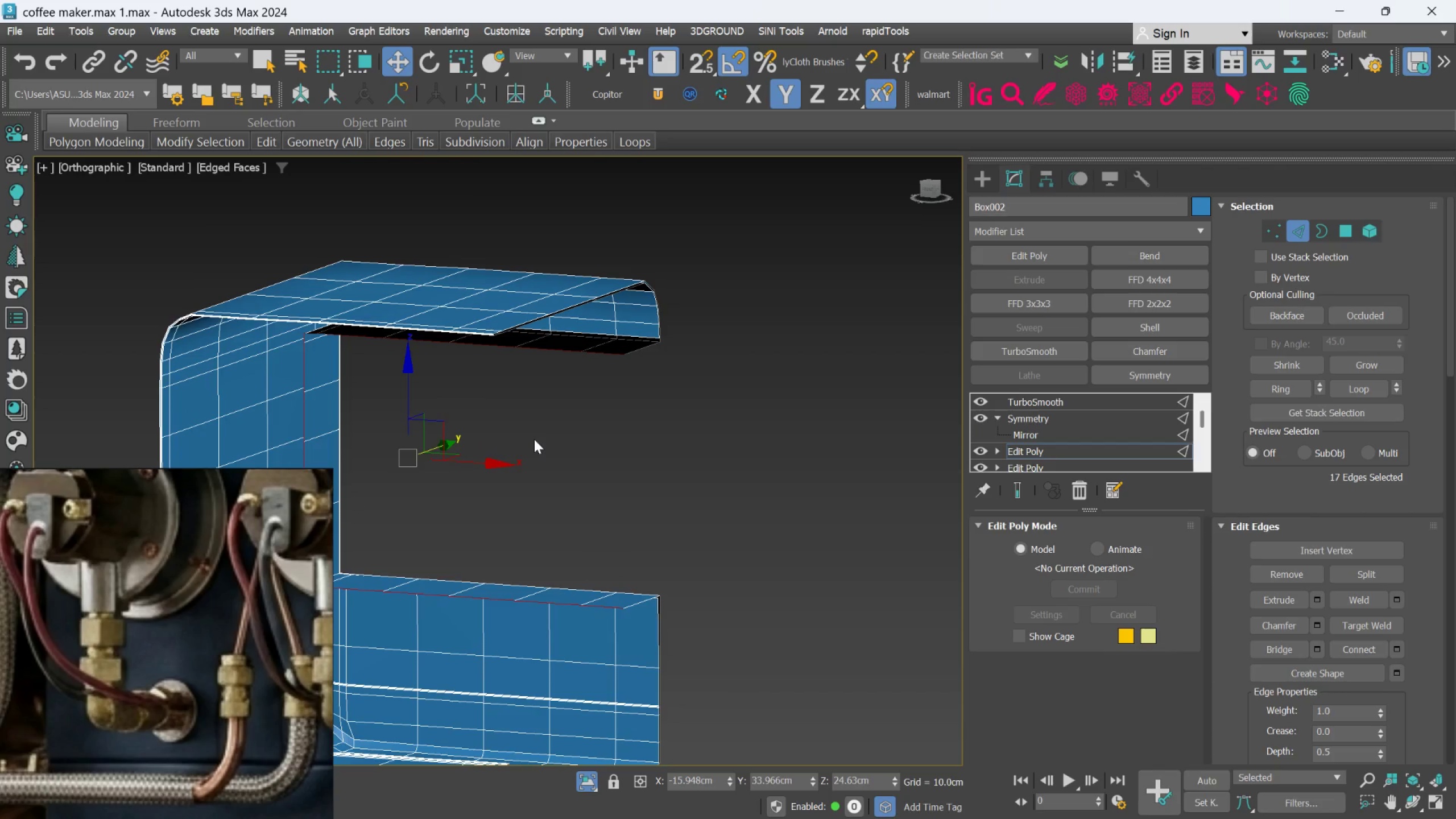 
scroll: coordinate [526, 428], scroll_direction: up, amount: 1.0
 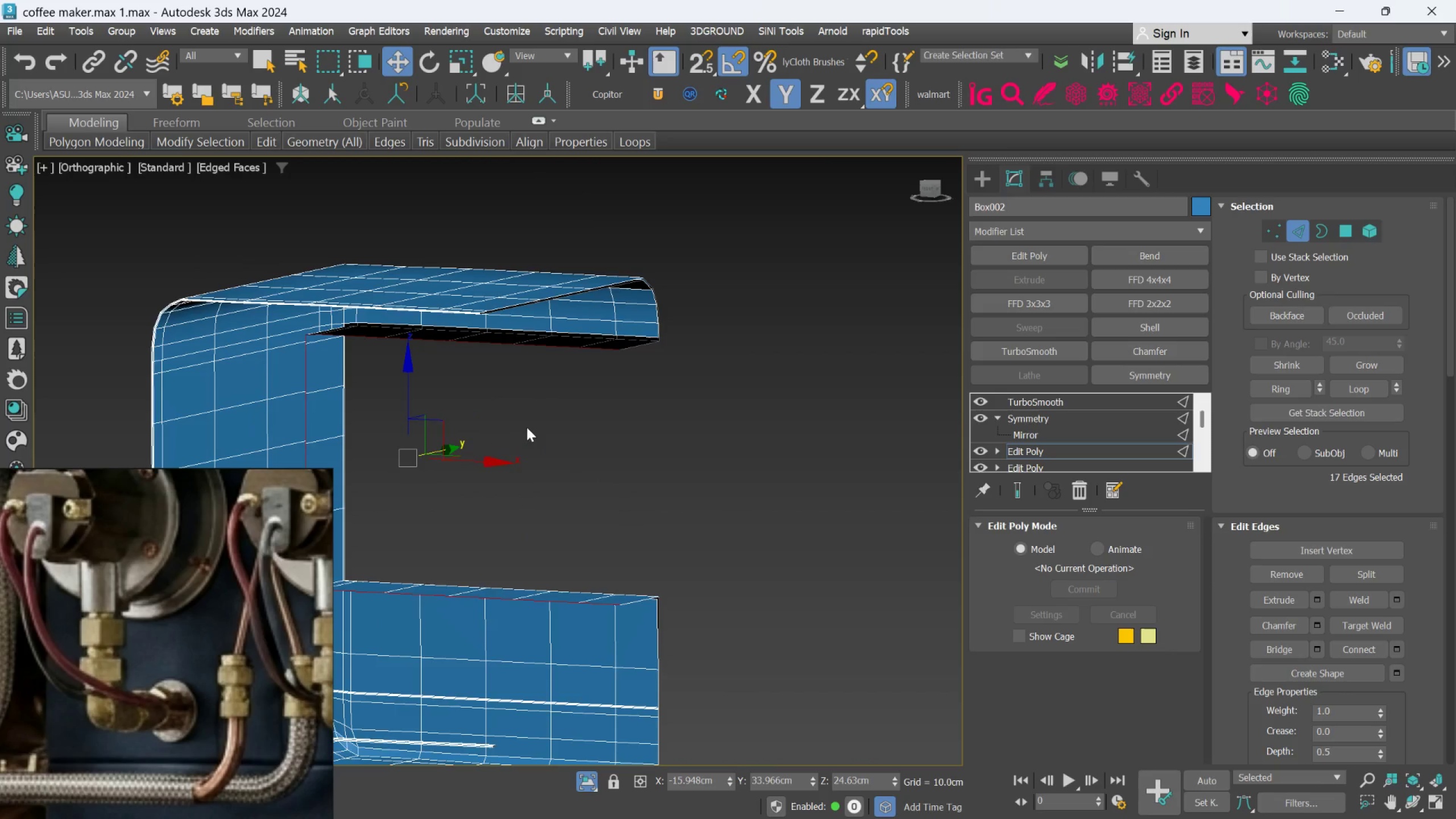 
hold_key(key=AltLeft, duration=2.59)
 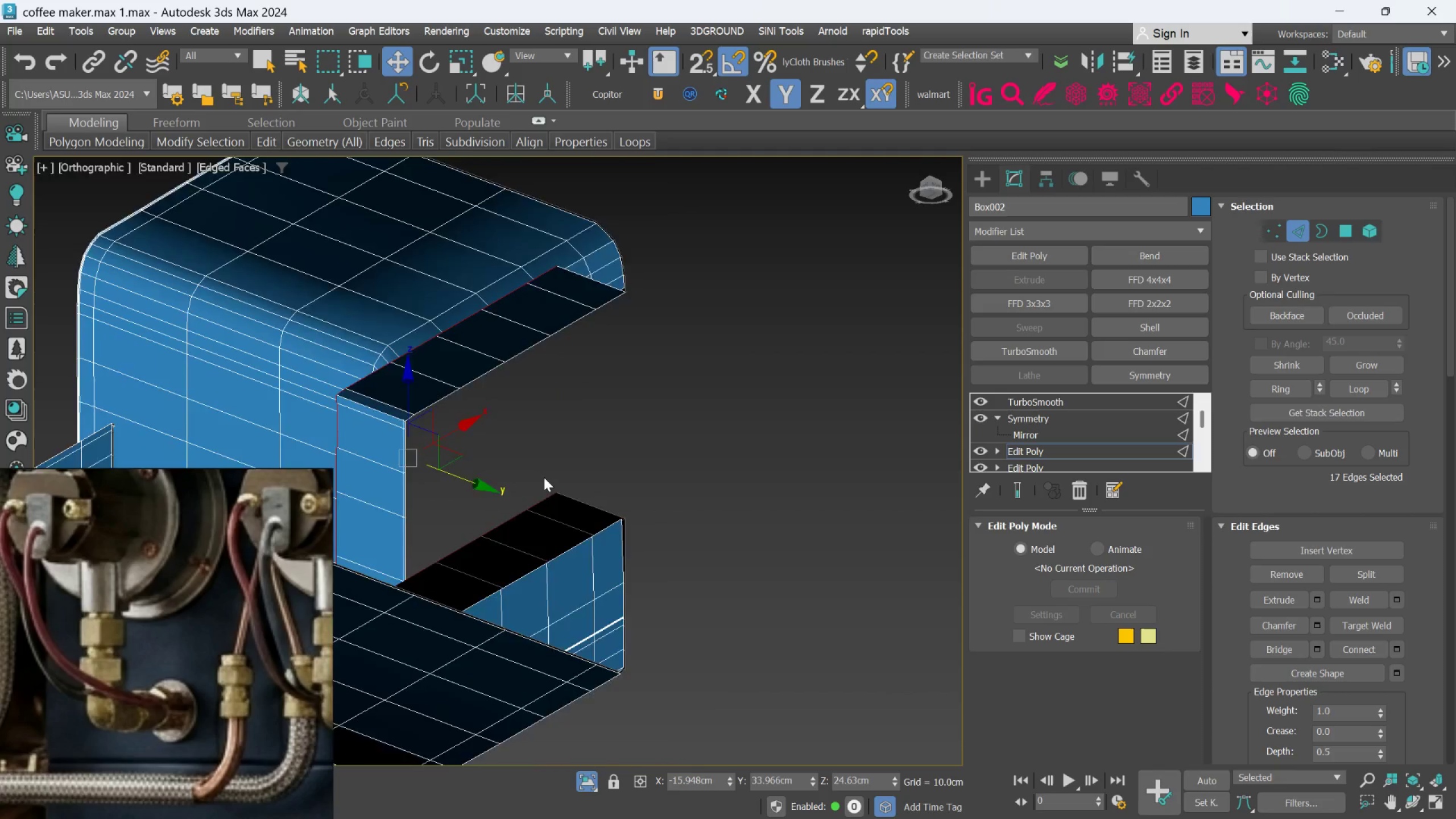 
hold_key(key=AltLeft, duration=0.75)
 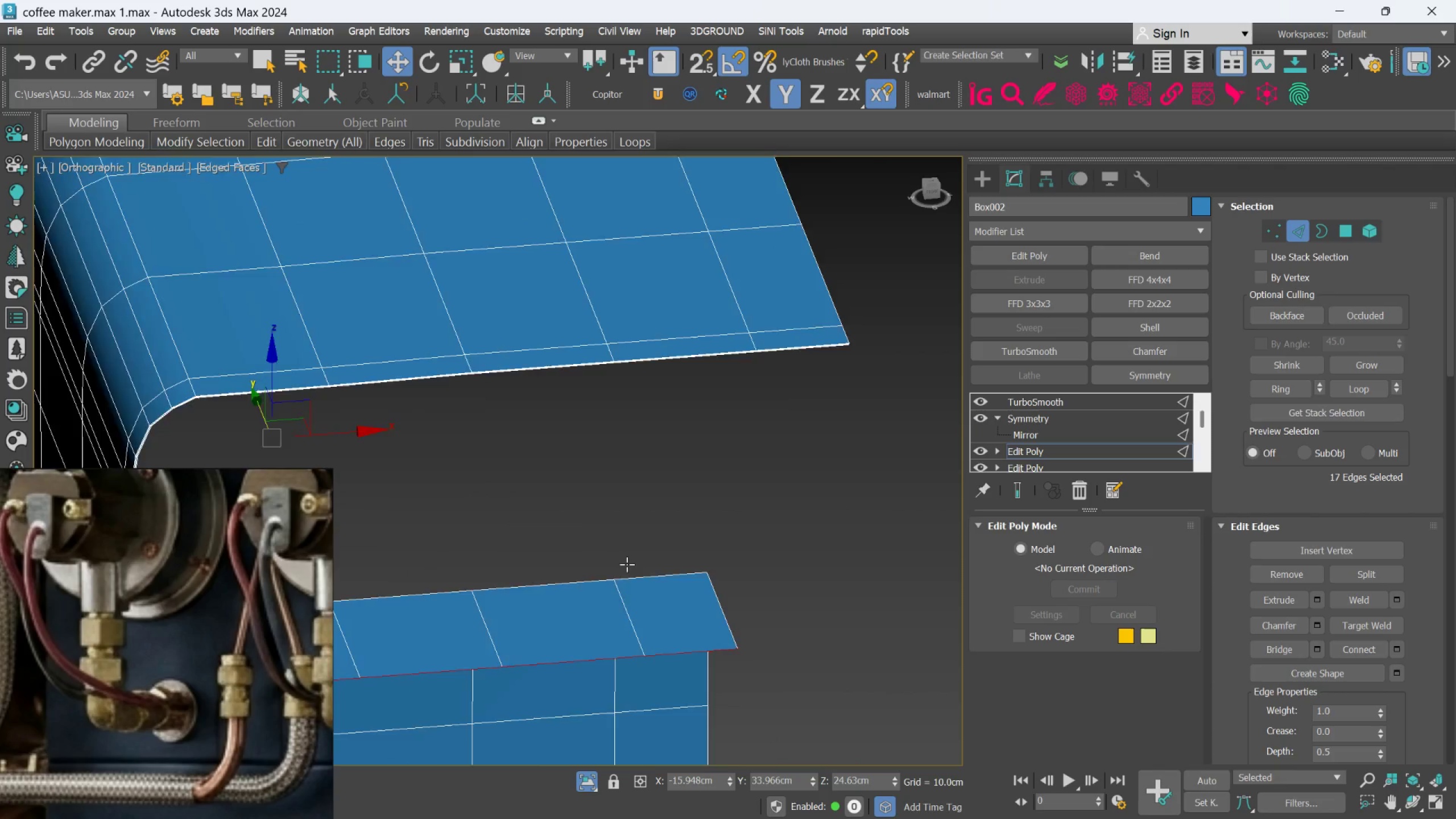 
scroll: coordinate [544, 477], scroll_direction: up, amount: 2.0
 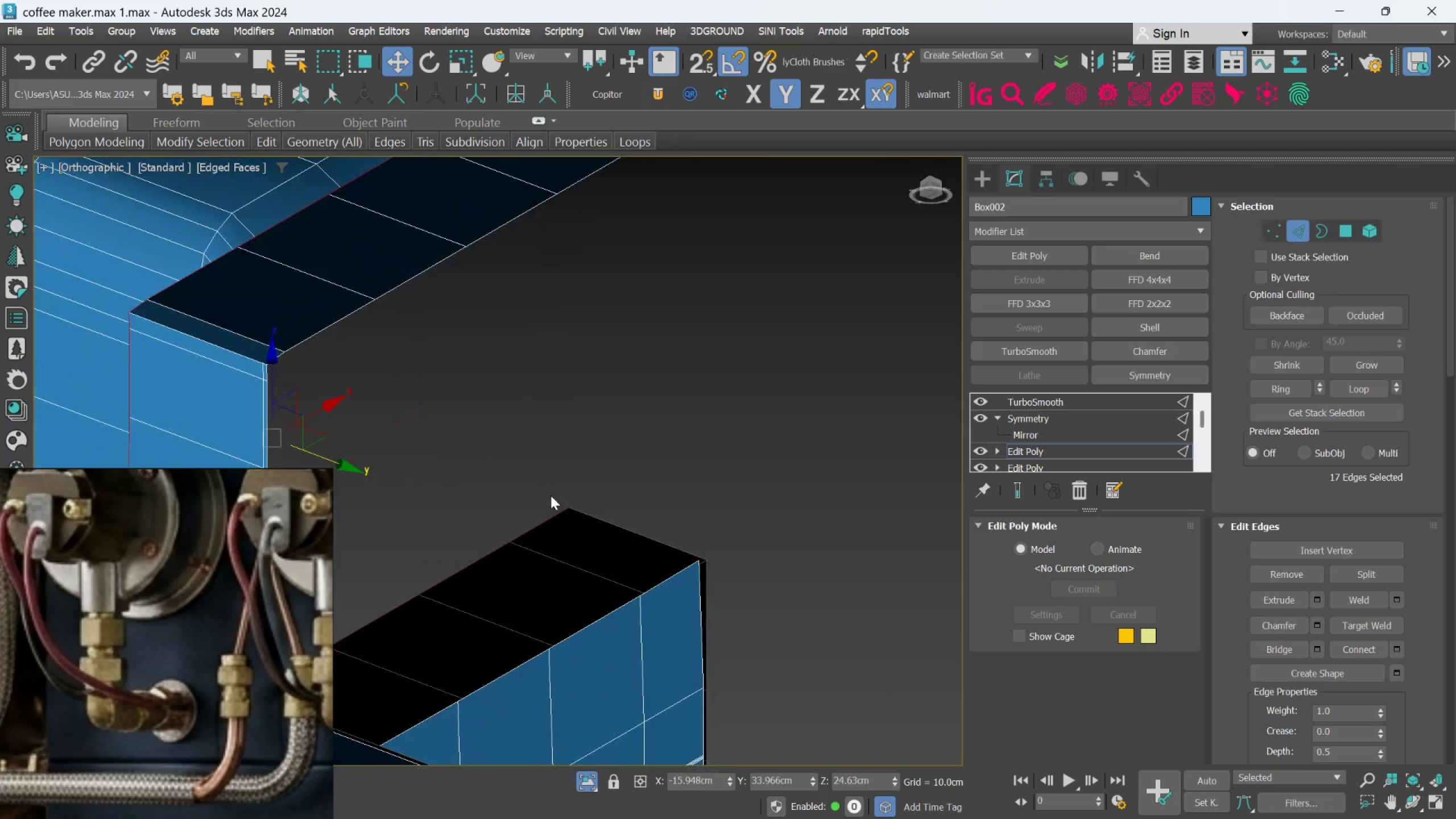 
hold_key(key=AltLeft, duration=1.12)
 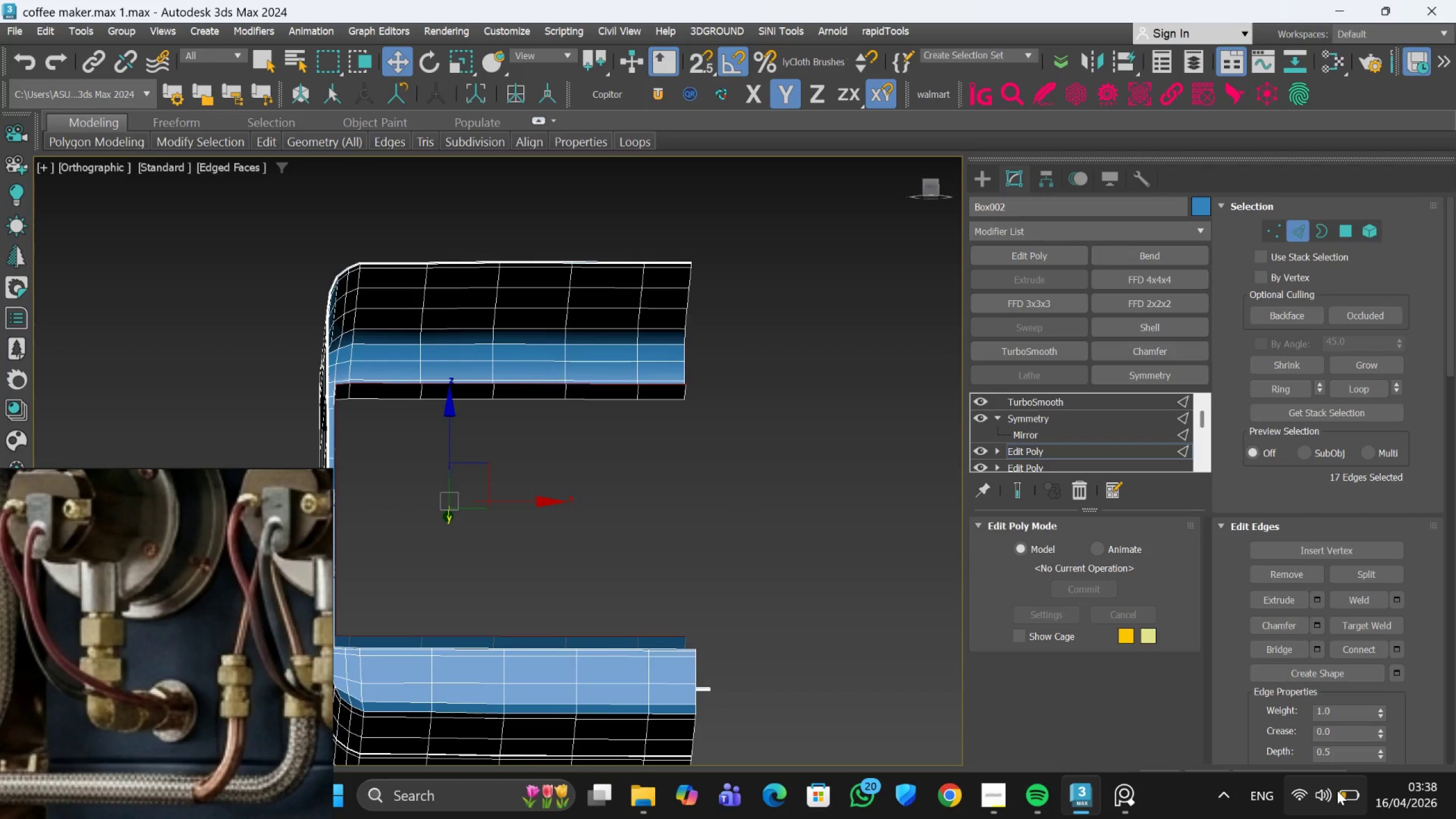 
scroll: coordinate [627, 564], scroll_direction: down, amount: 2.0
 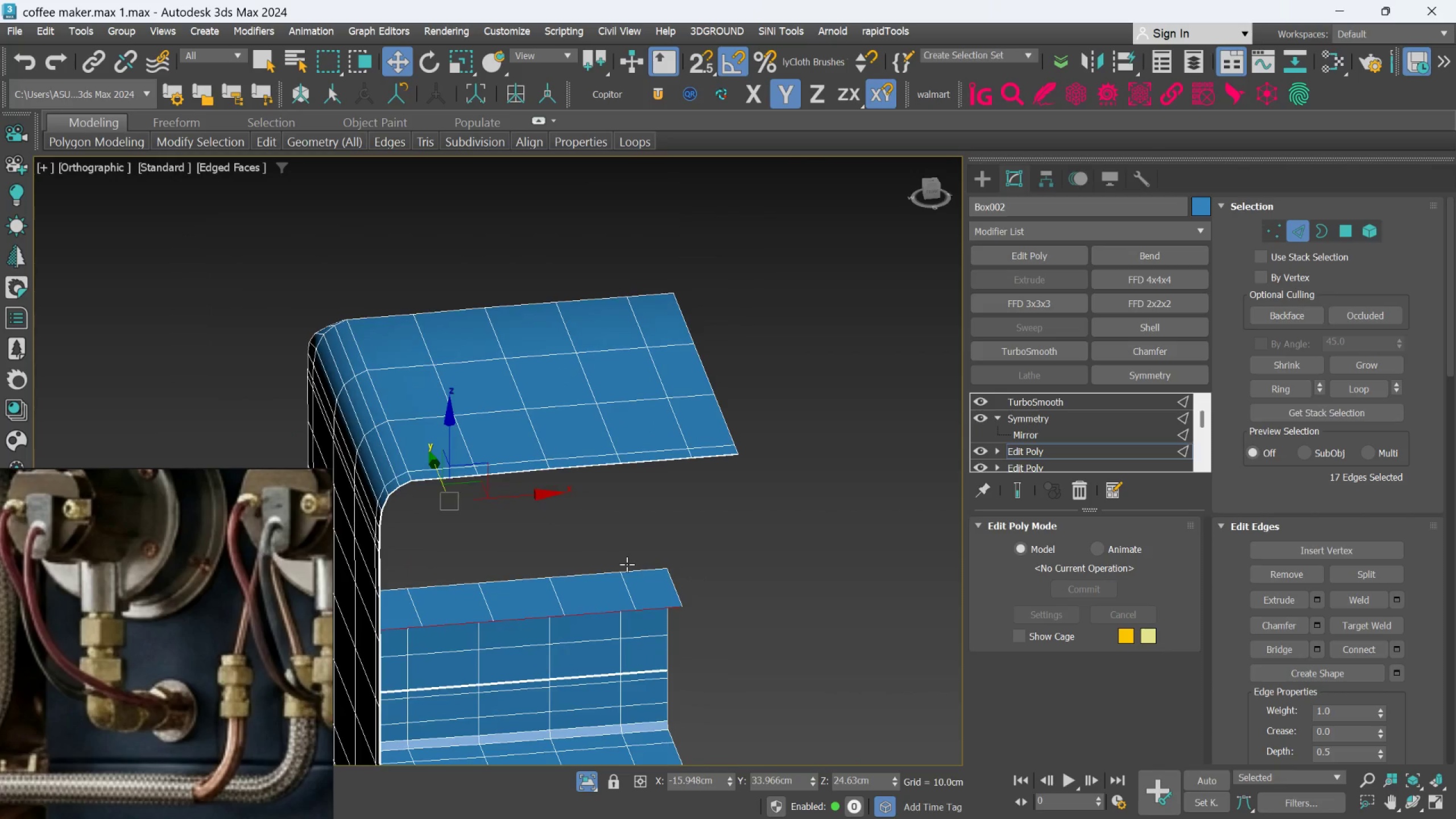 
hold_key(key=AltLeft, duration=0.64)
 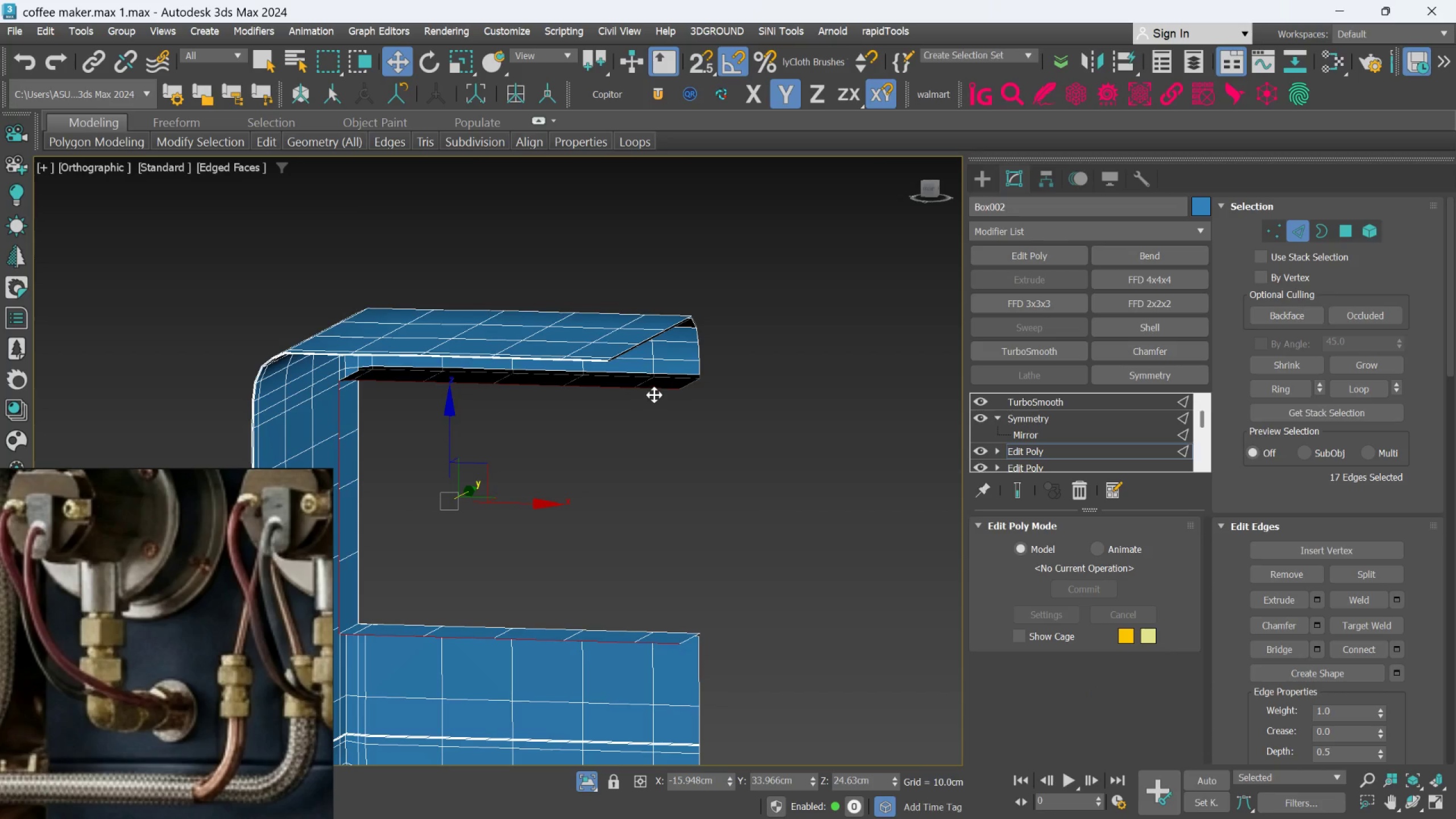 
scroll: coordinate [655, 394], scroll_direction: up, amount: 1.0
 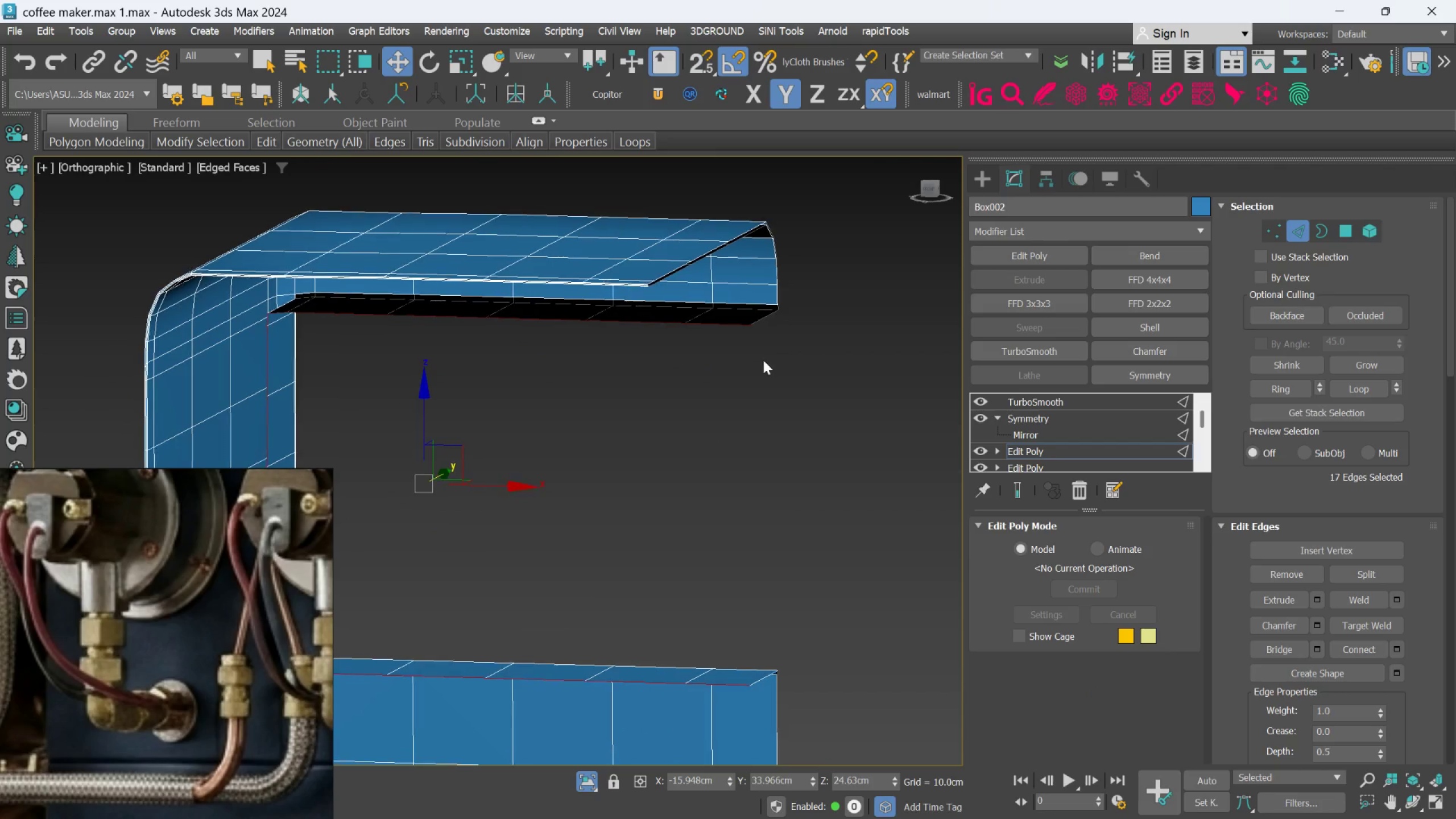 
left_click([766, 359])
 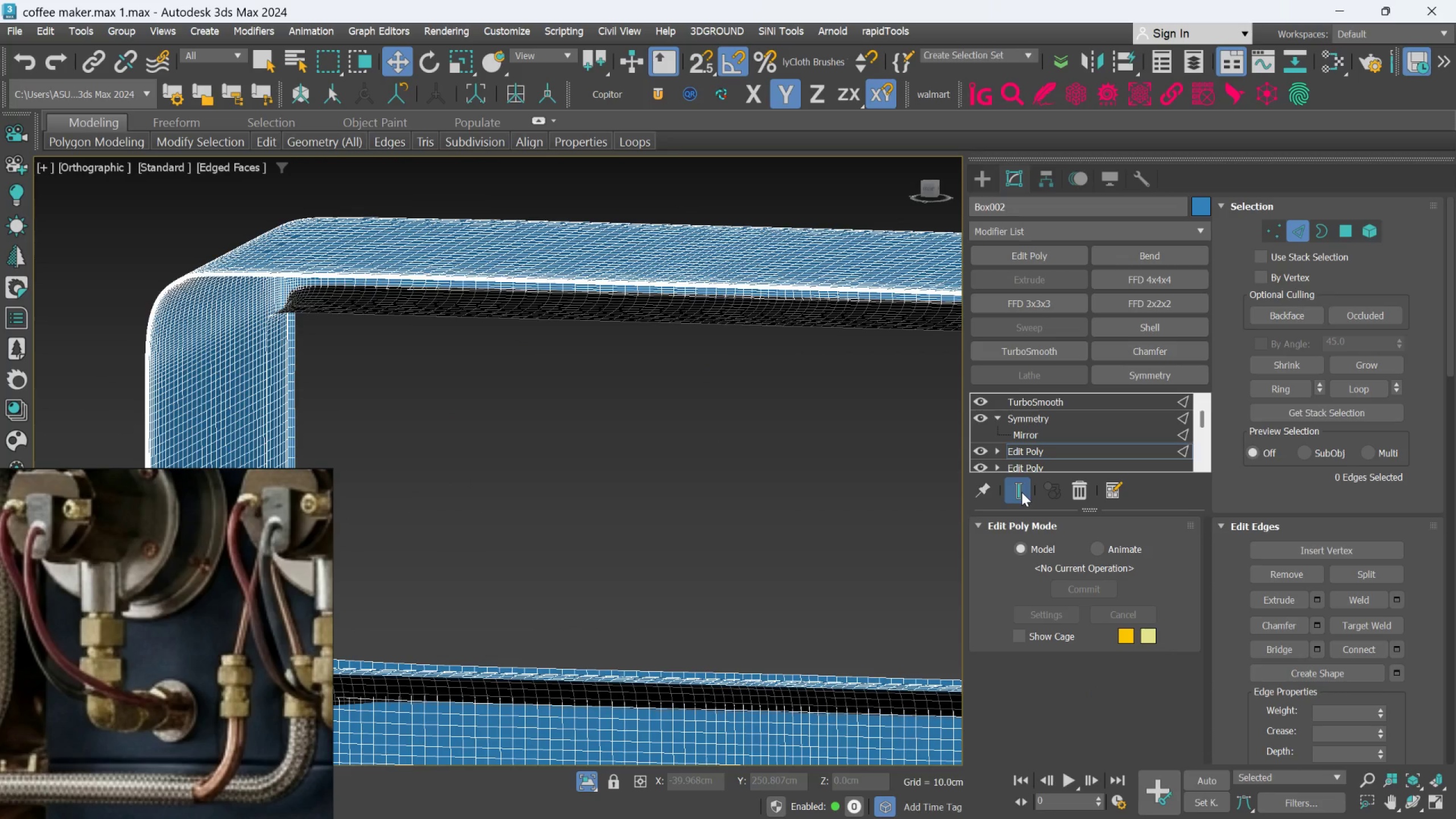 
scroll: coordinate [776, 489], scroll_direction: down, amount: 3.0
 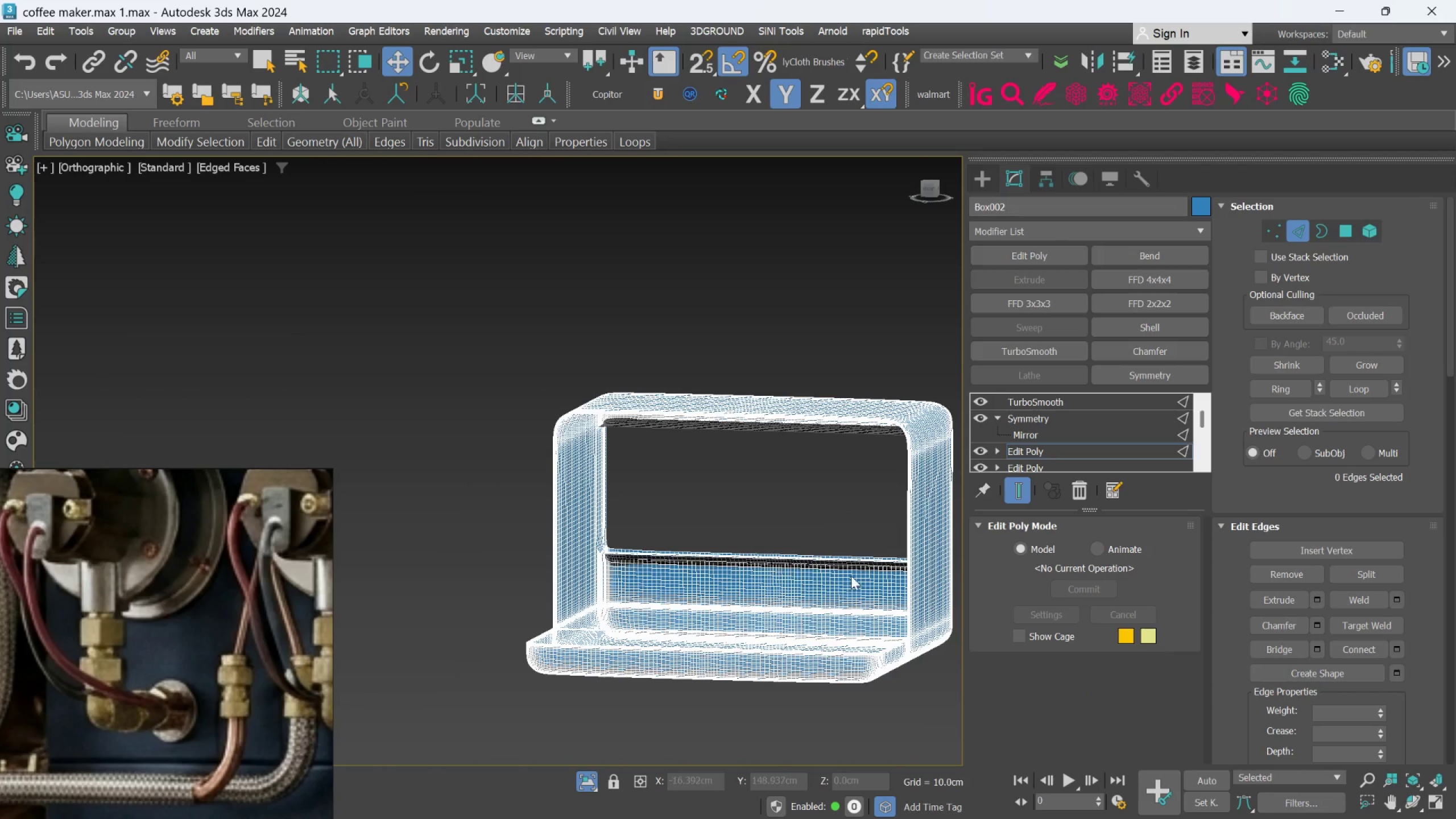 
scroll: coordinate [855, 579], scroll_direction: up, amount: 3.0
 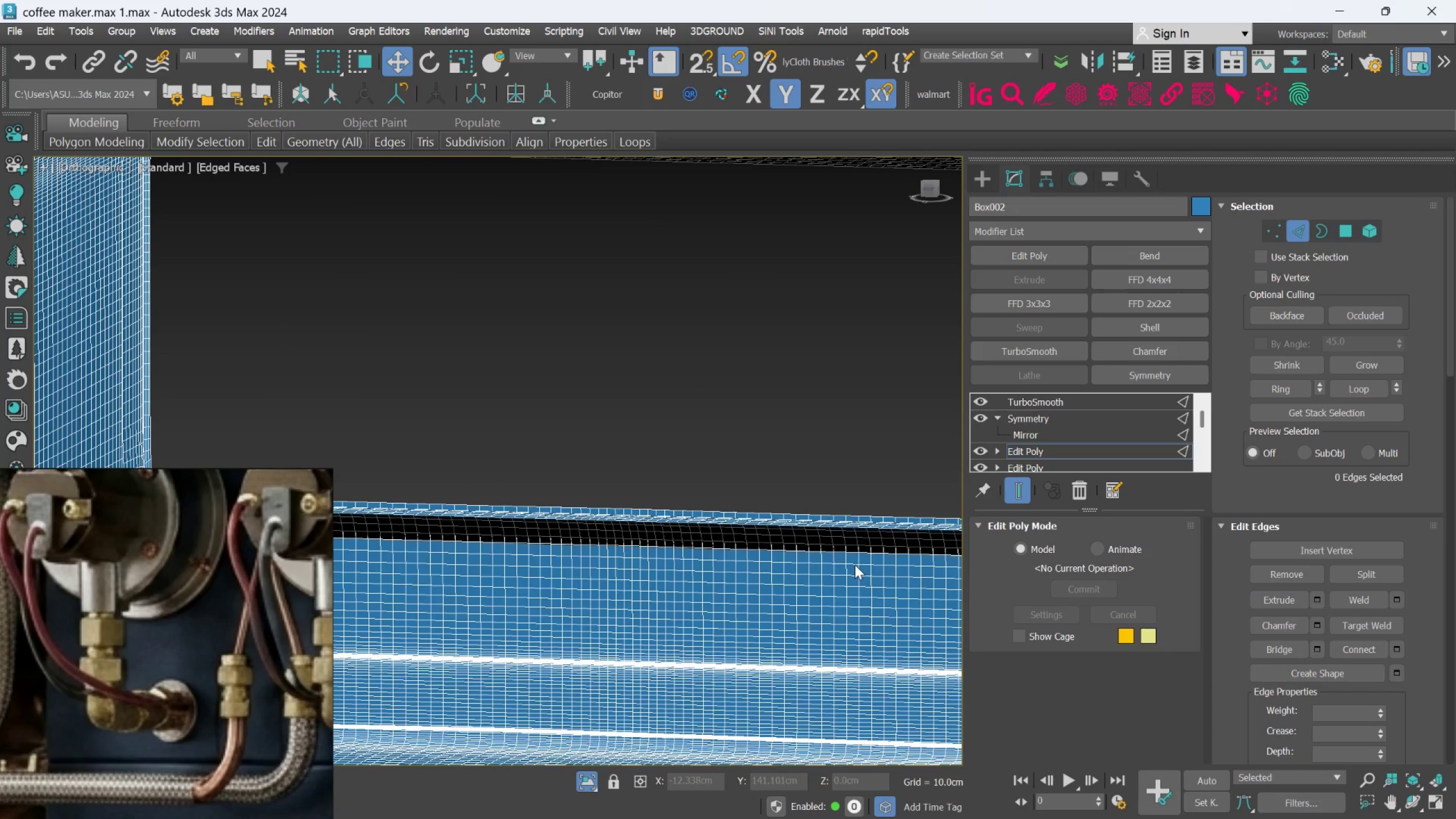 
scroll: coordinate [855, 565], scroll_direction: down, amount: 2.0
 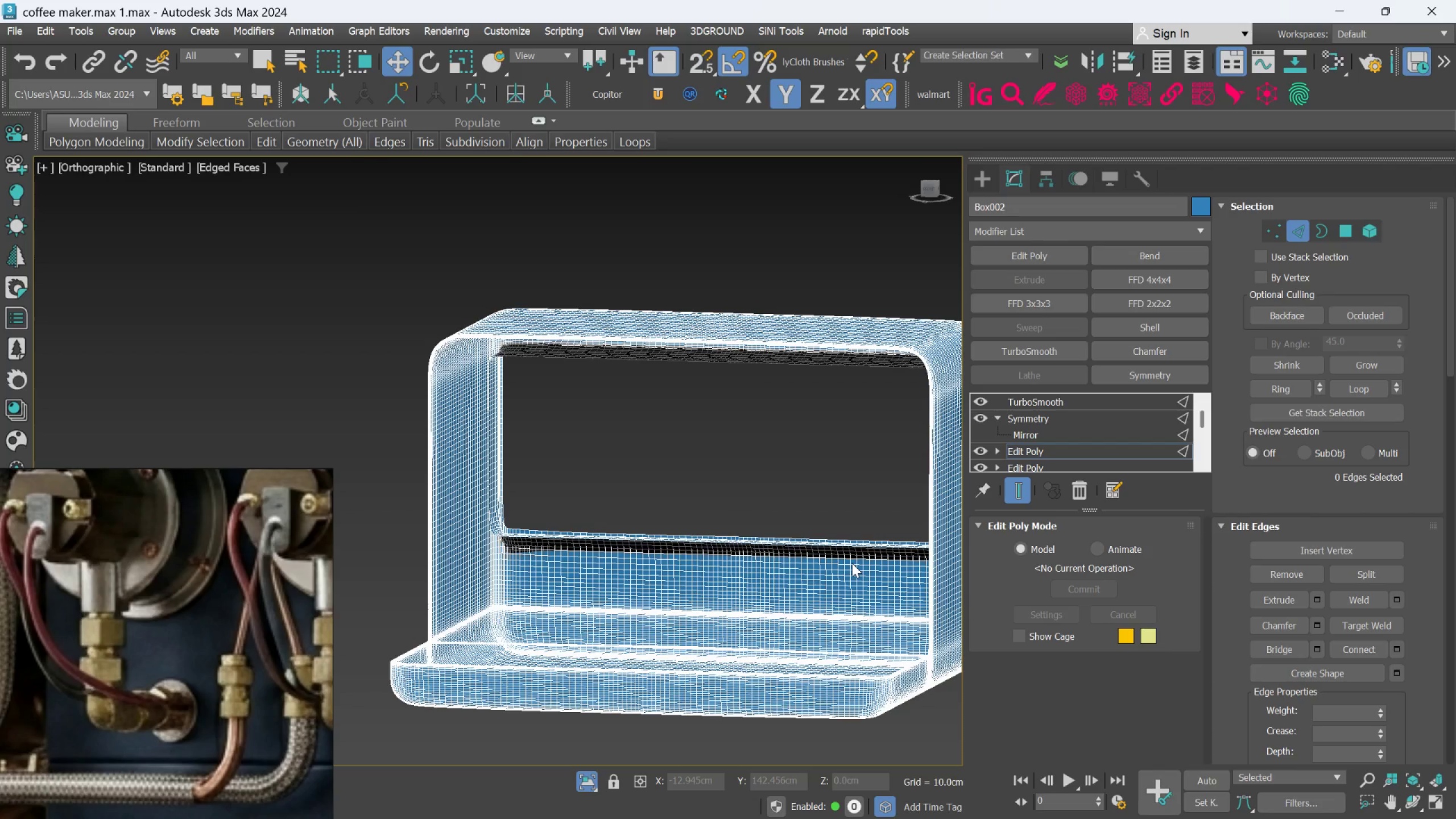 
hold_key(key=AltLeft, duration=2.64)
 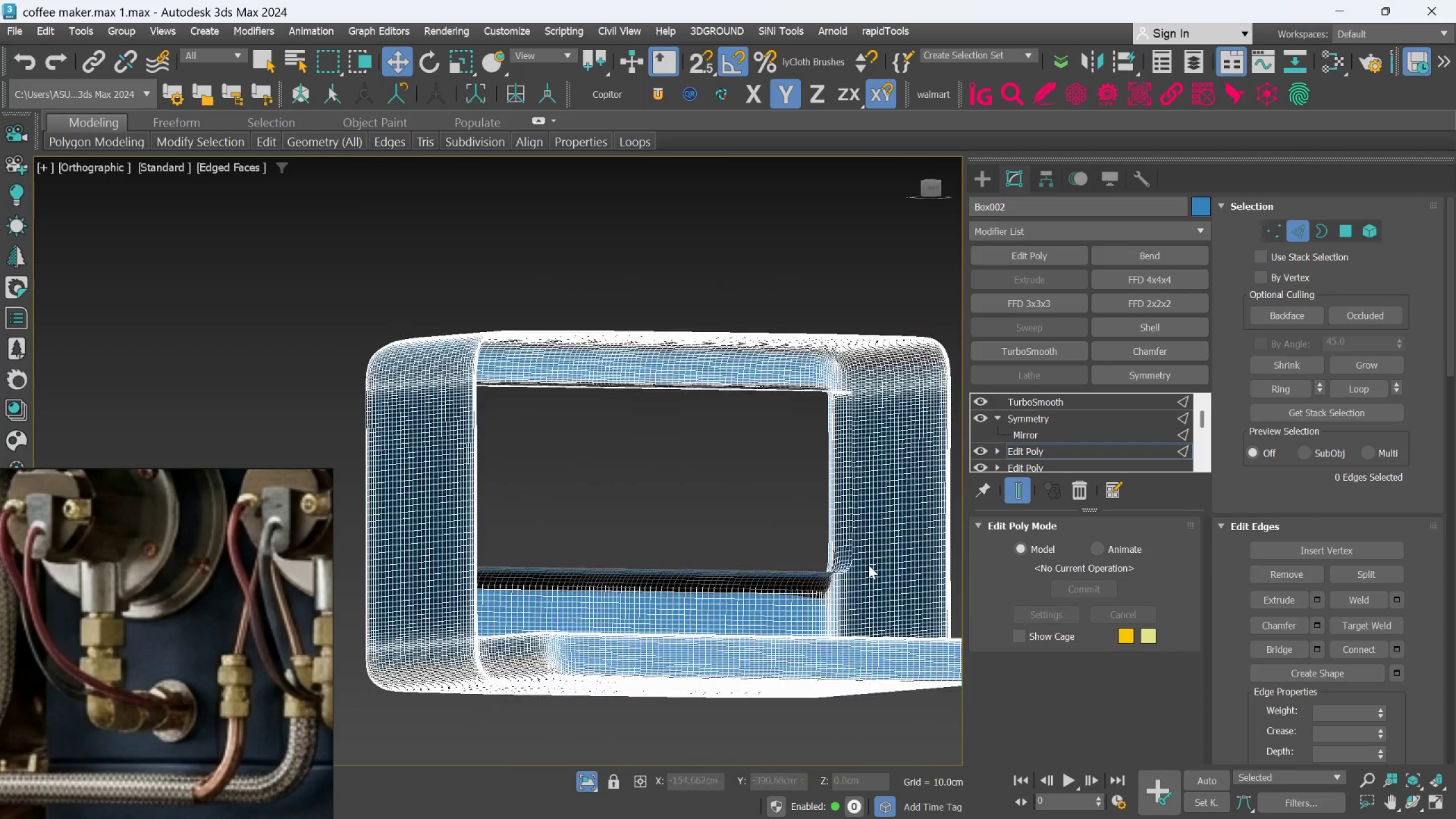 
hold_key(key=AltLeft, duration=1.47)
 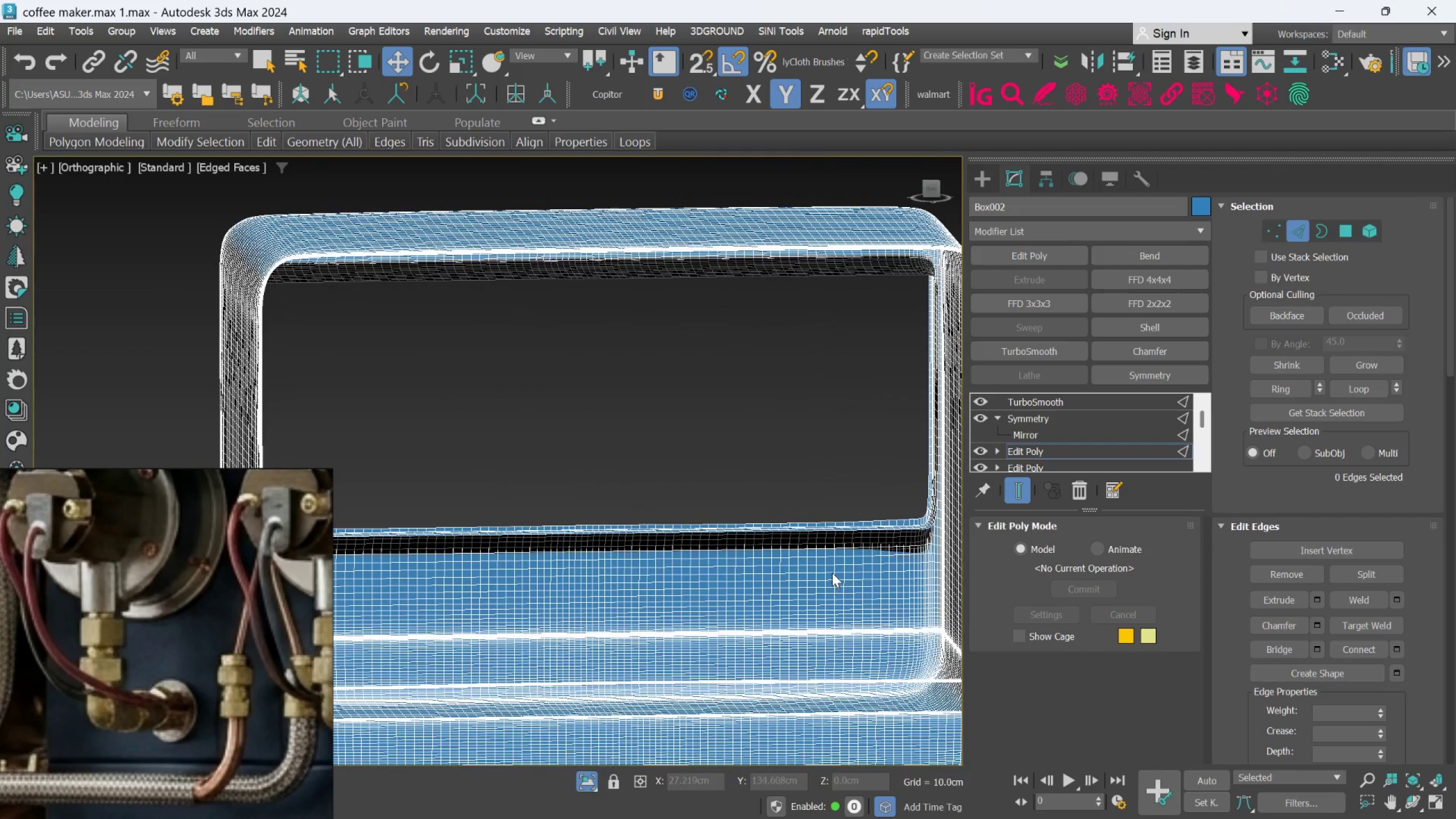 
scroll: coordinate [858, 568], scroll_direction: up, amount: 1.0
 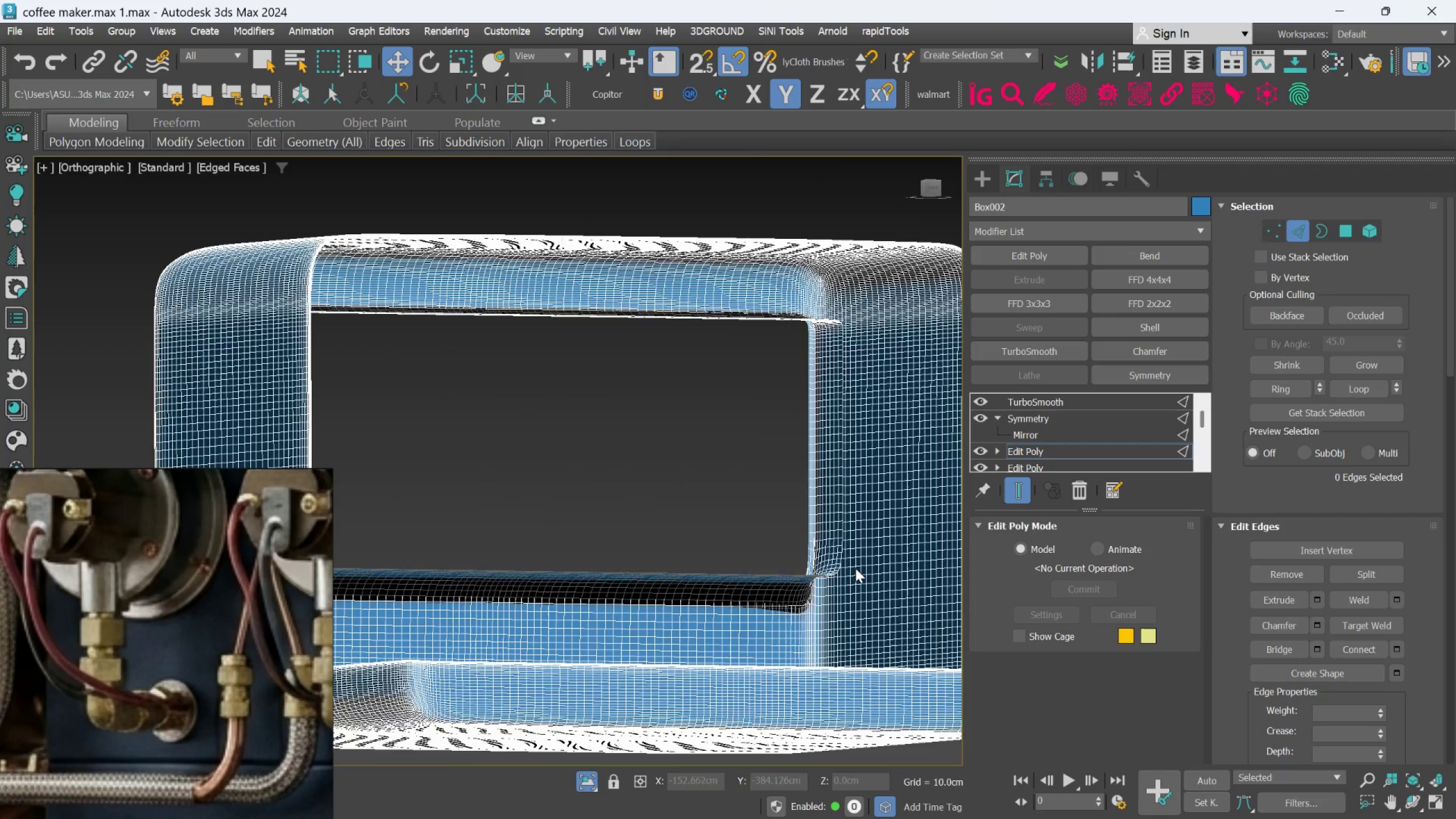 
hold_key(key=AltLeft, duration=1.11)
 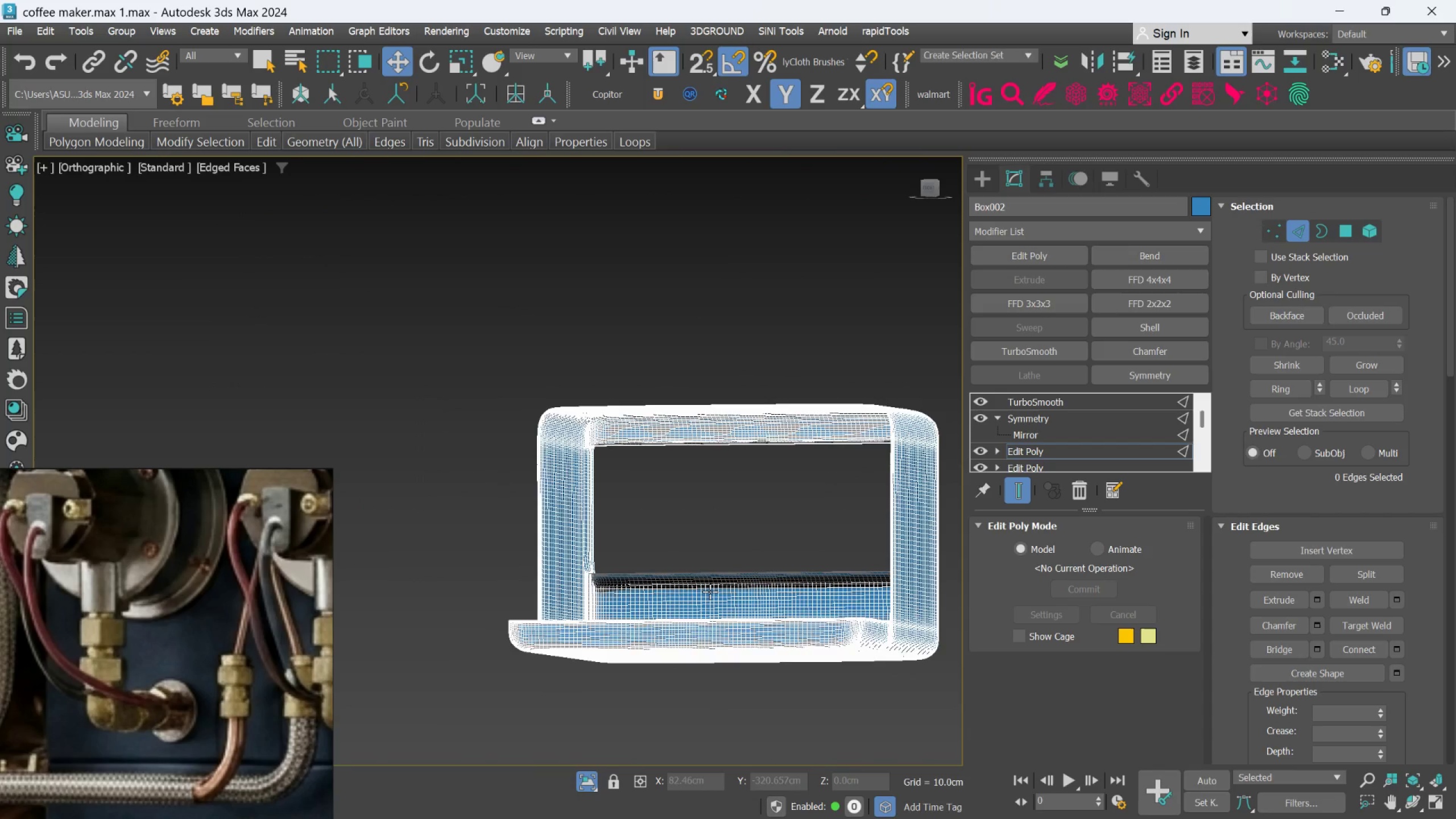 
scroll: coordinate [832, 573], scroll_direction: down, amount: 2.0
 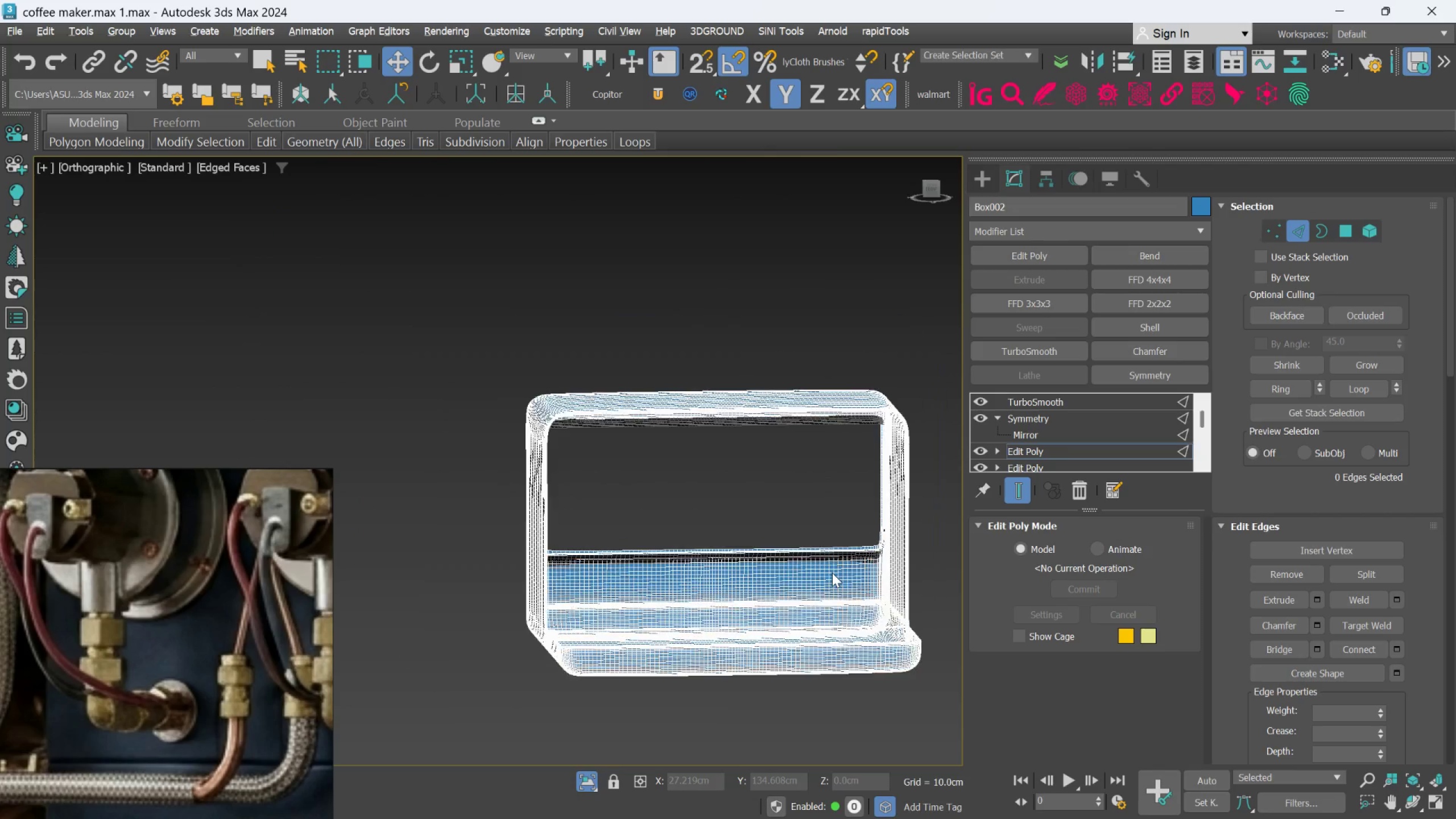 
scroll: coordinate [710, 592], scroll_direction: up, amount: 1.0
 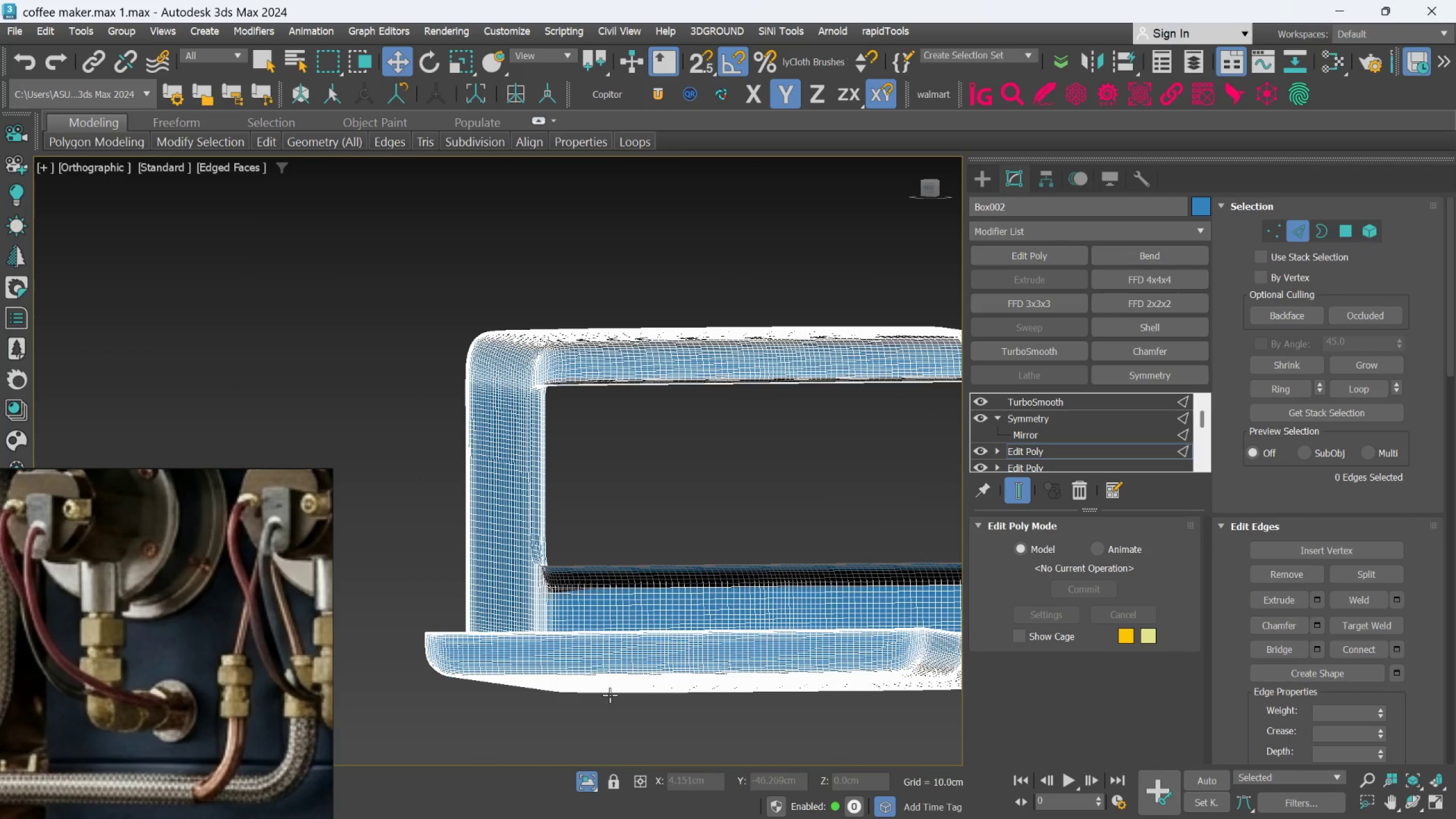 
key(F4)
 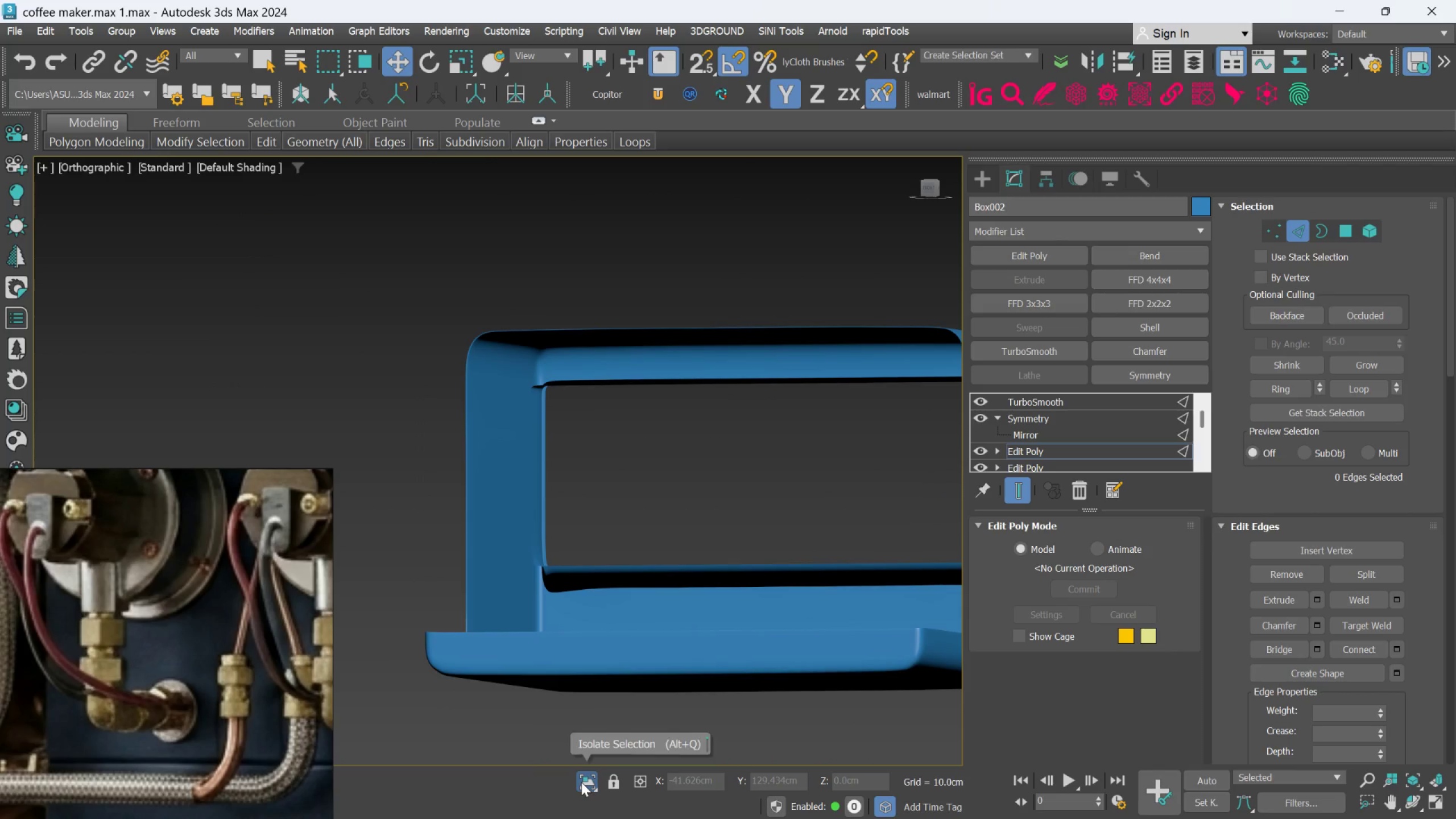 
left_click([581, 782])
 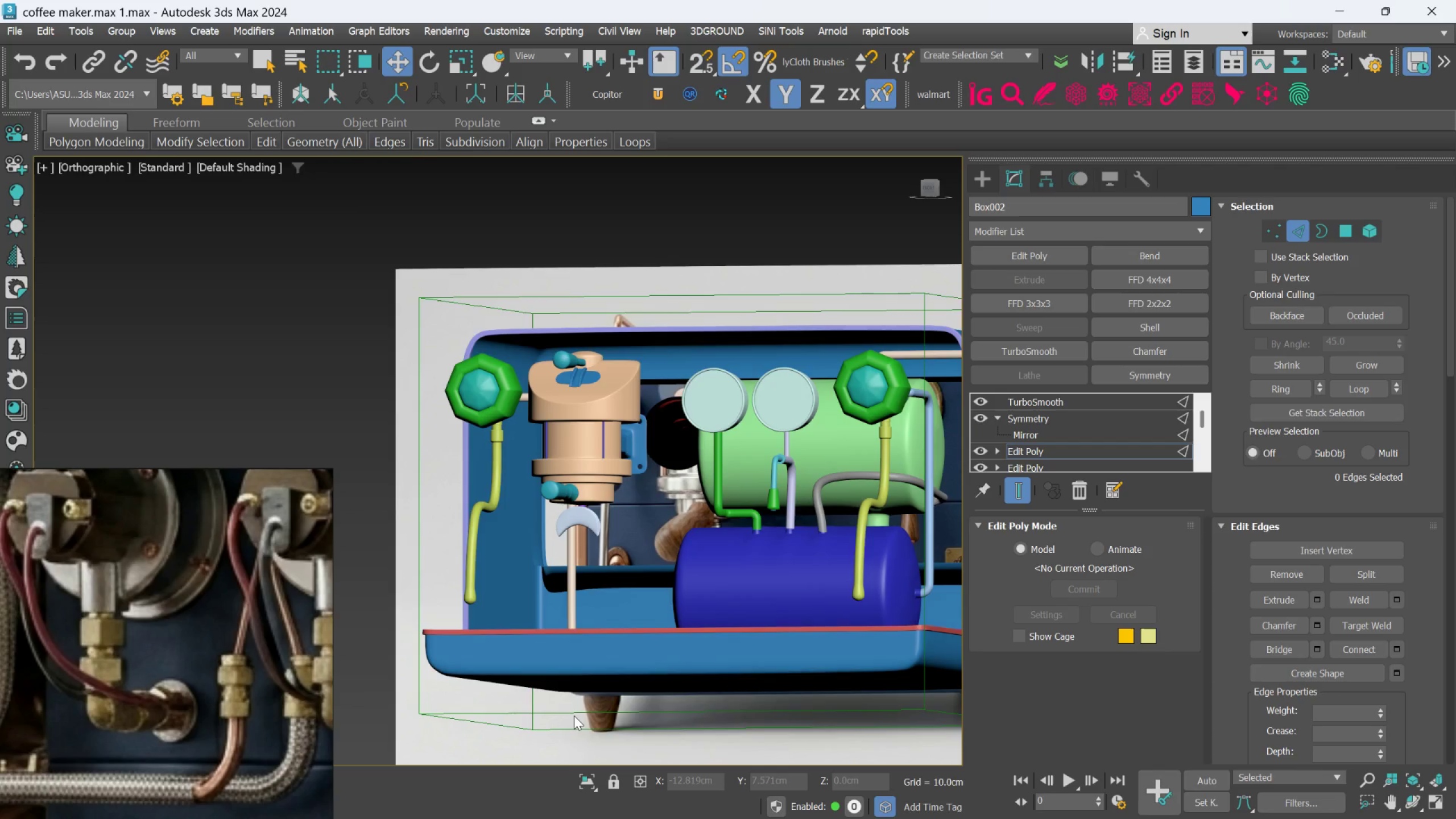 
scroll: coordinate [574, 715], scroll_direction: down, amount: 1.0
 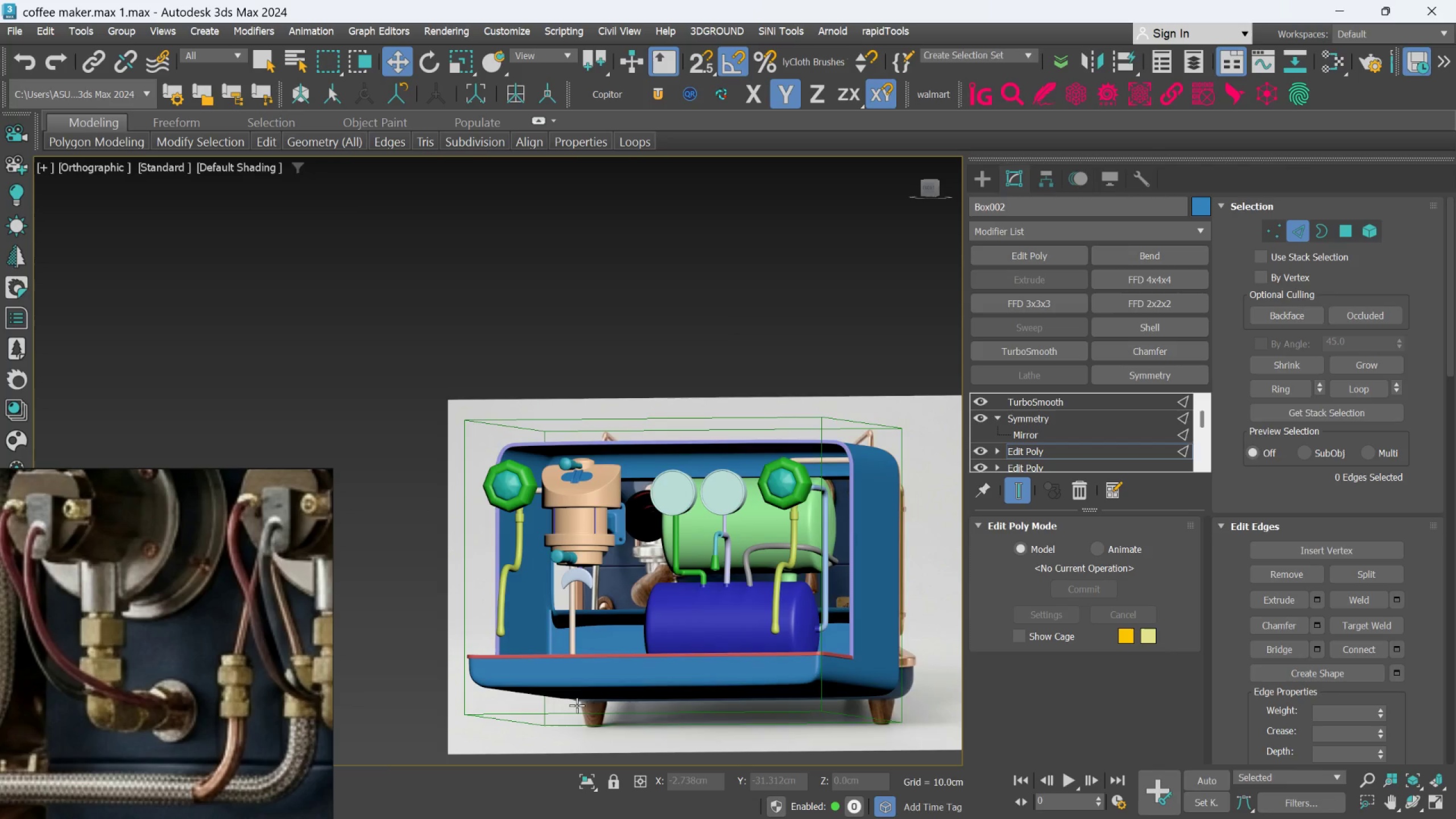 
hold_key(key=AltLeft, duration=1.5)
 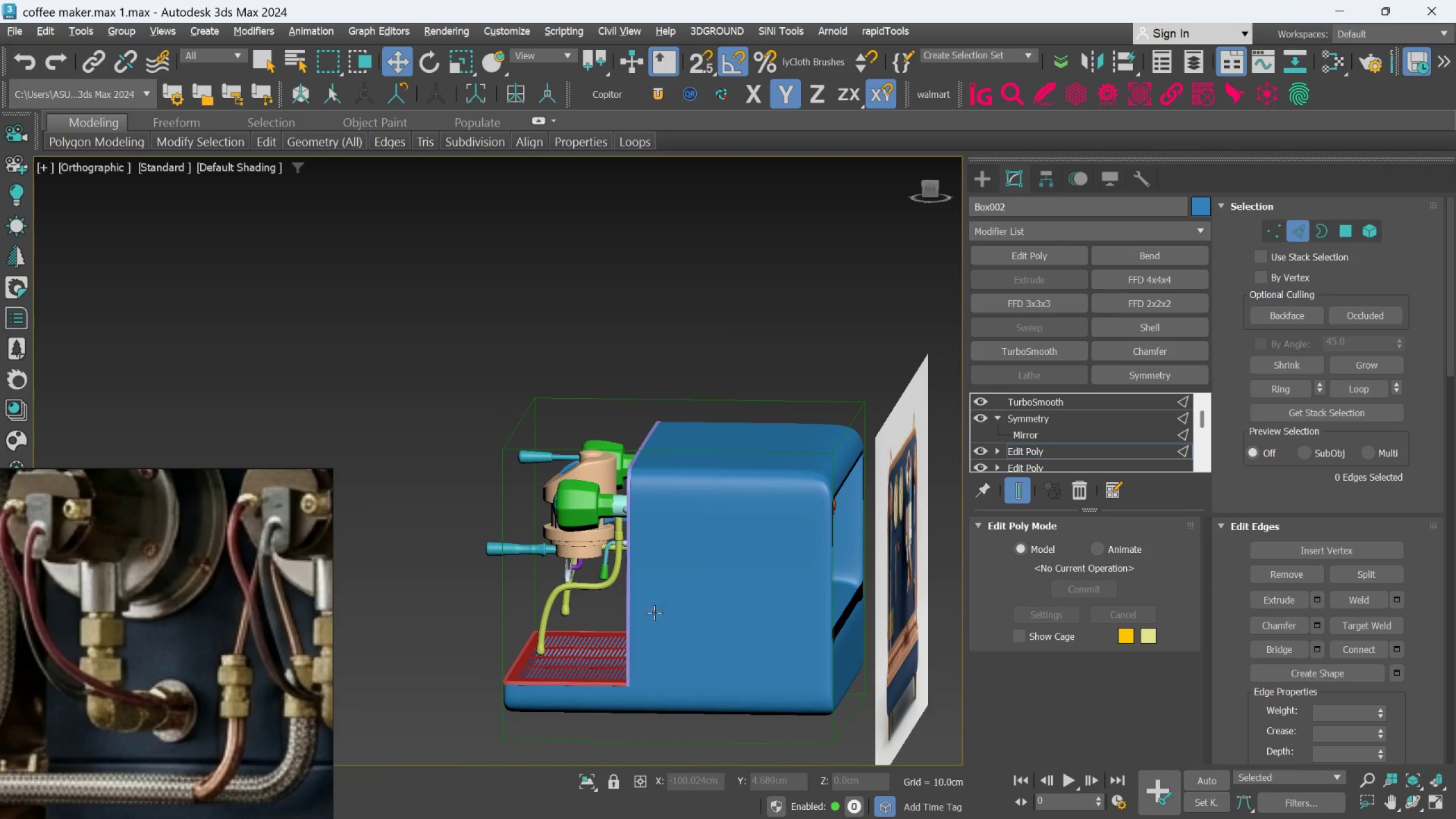 
hold_key(key=AltLeft, duration=2.3)
 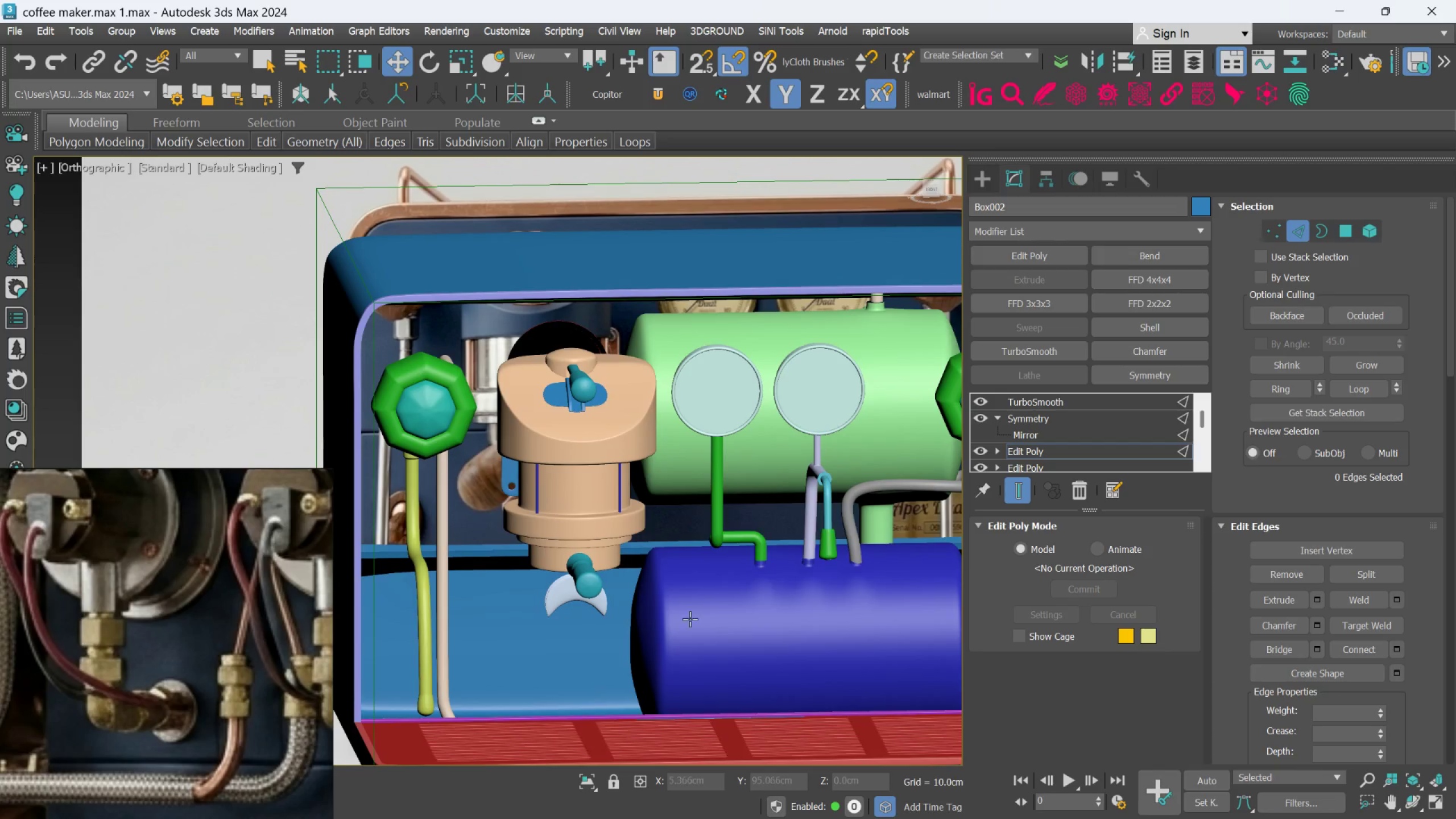 
scroll: coordinate [654, 613], scroll_direction: up, amount: 2.0
 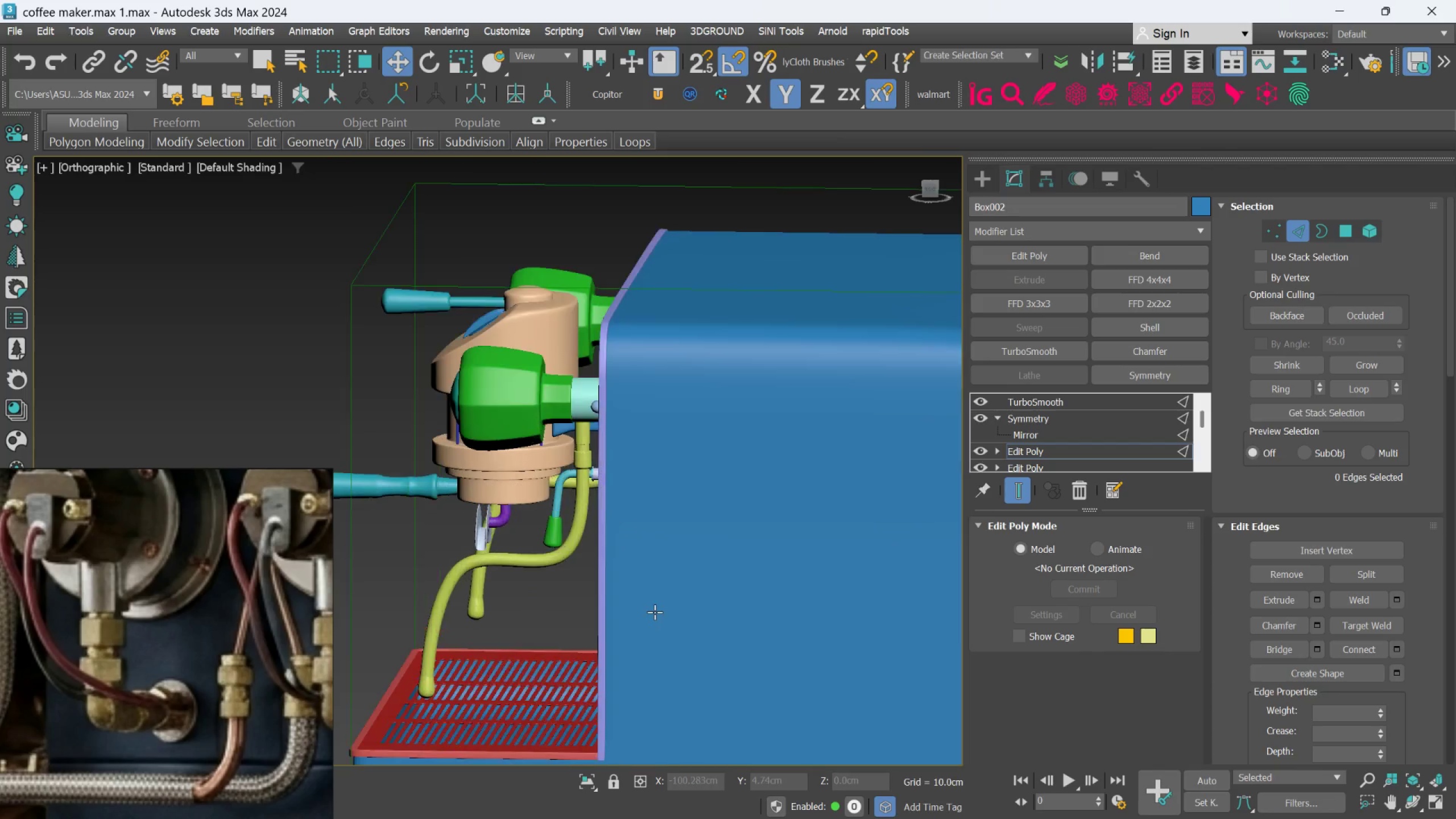 
hold_key(key=AltLeft, duration=1.31)
 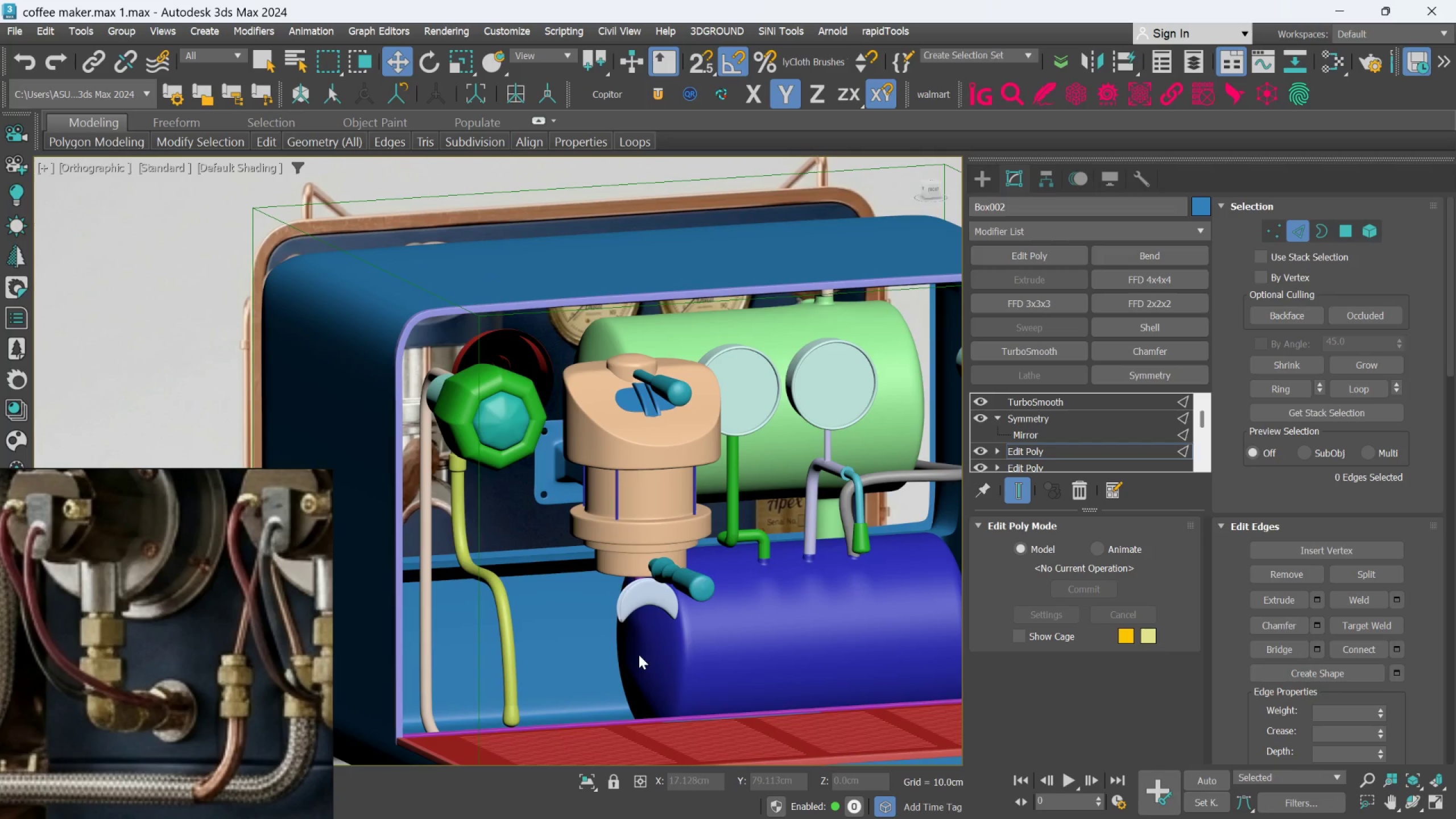 